 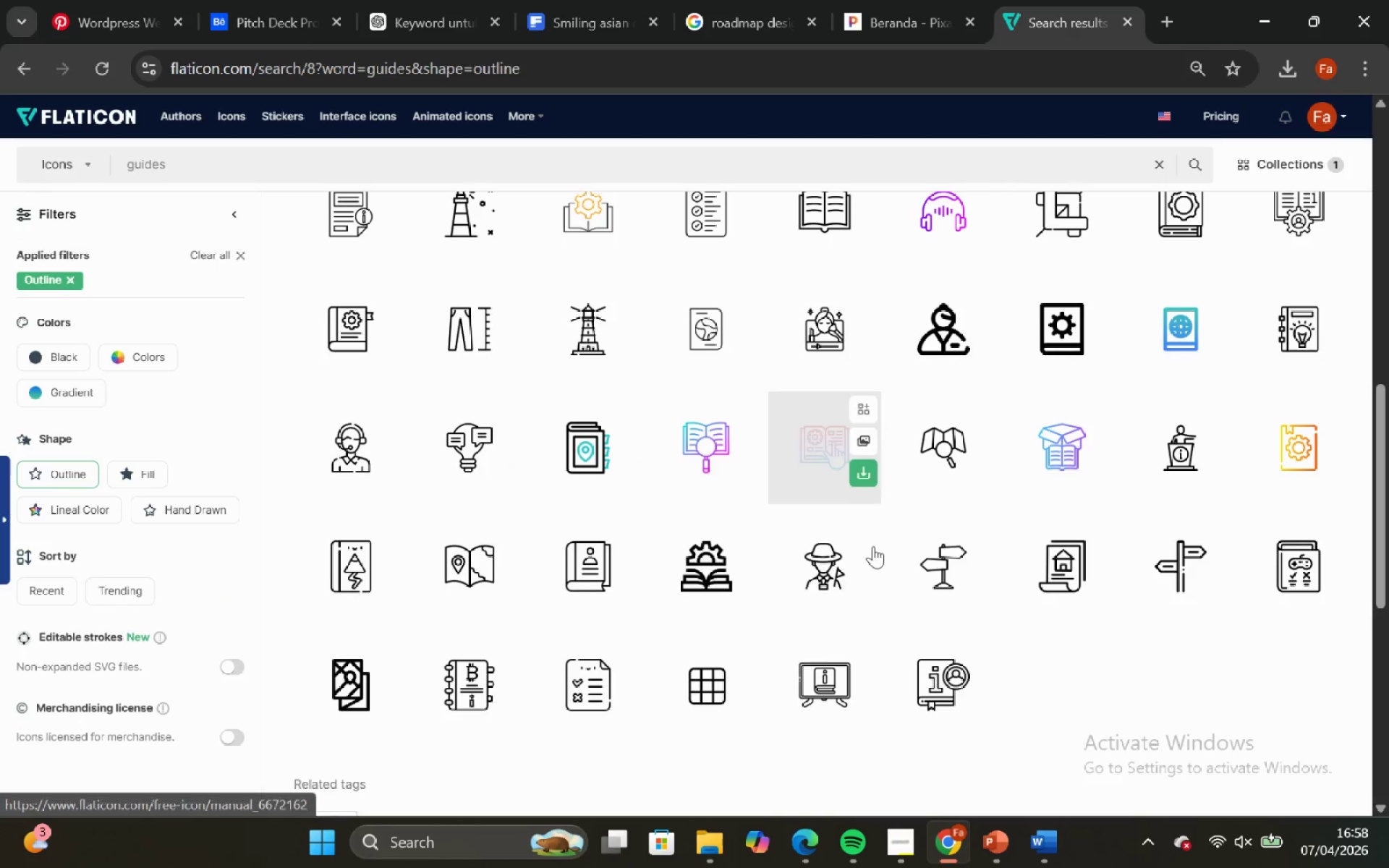 
scroll: coordinate [914, 325], scroll_direction: down, amount: 4.0
 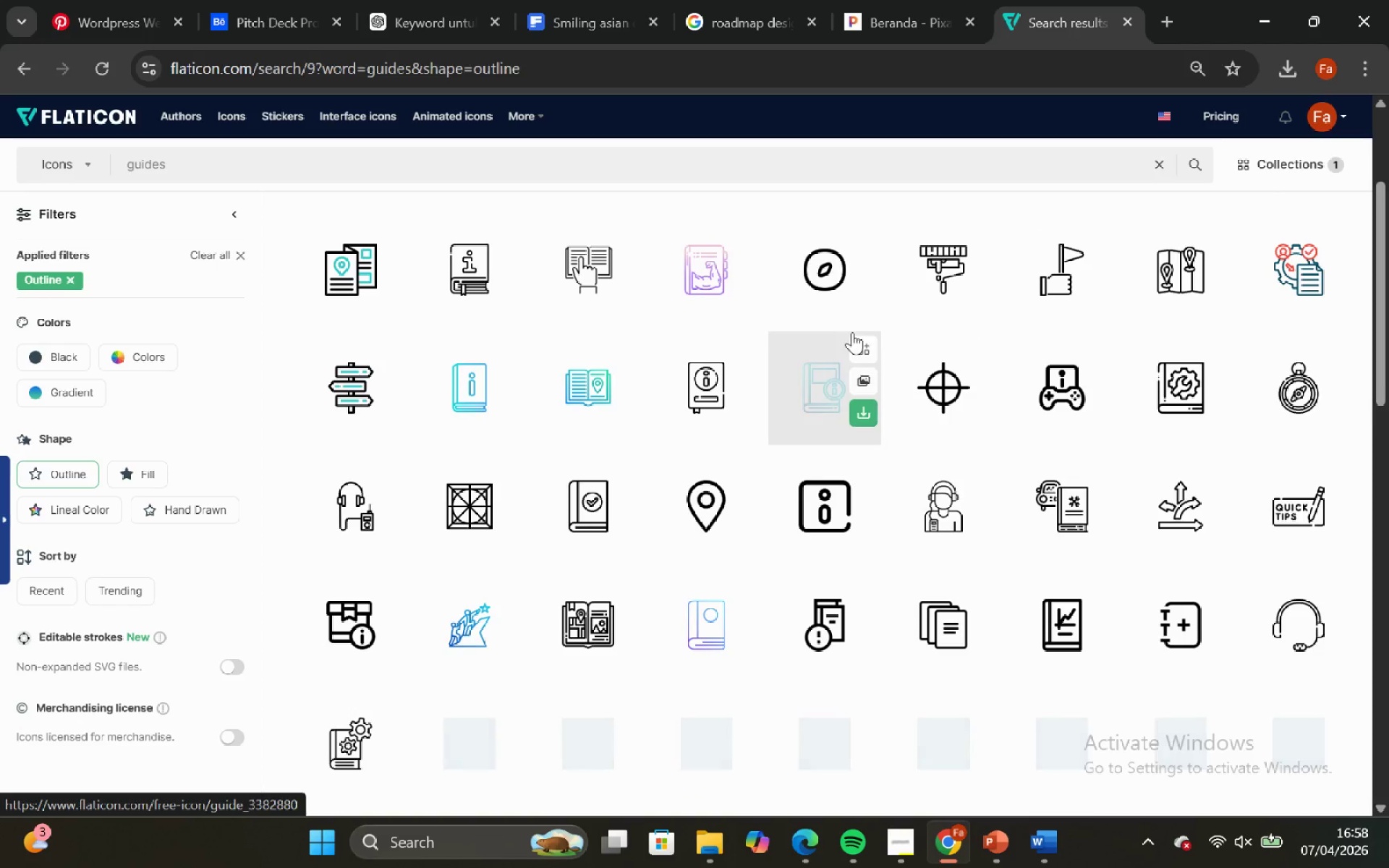 
scroll: coordinate [855, 315], scroll_direction: up, amount: 4.0
 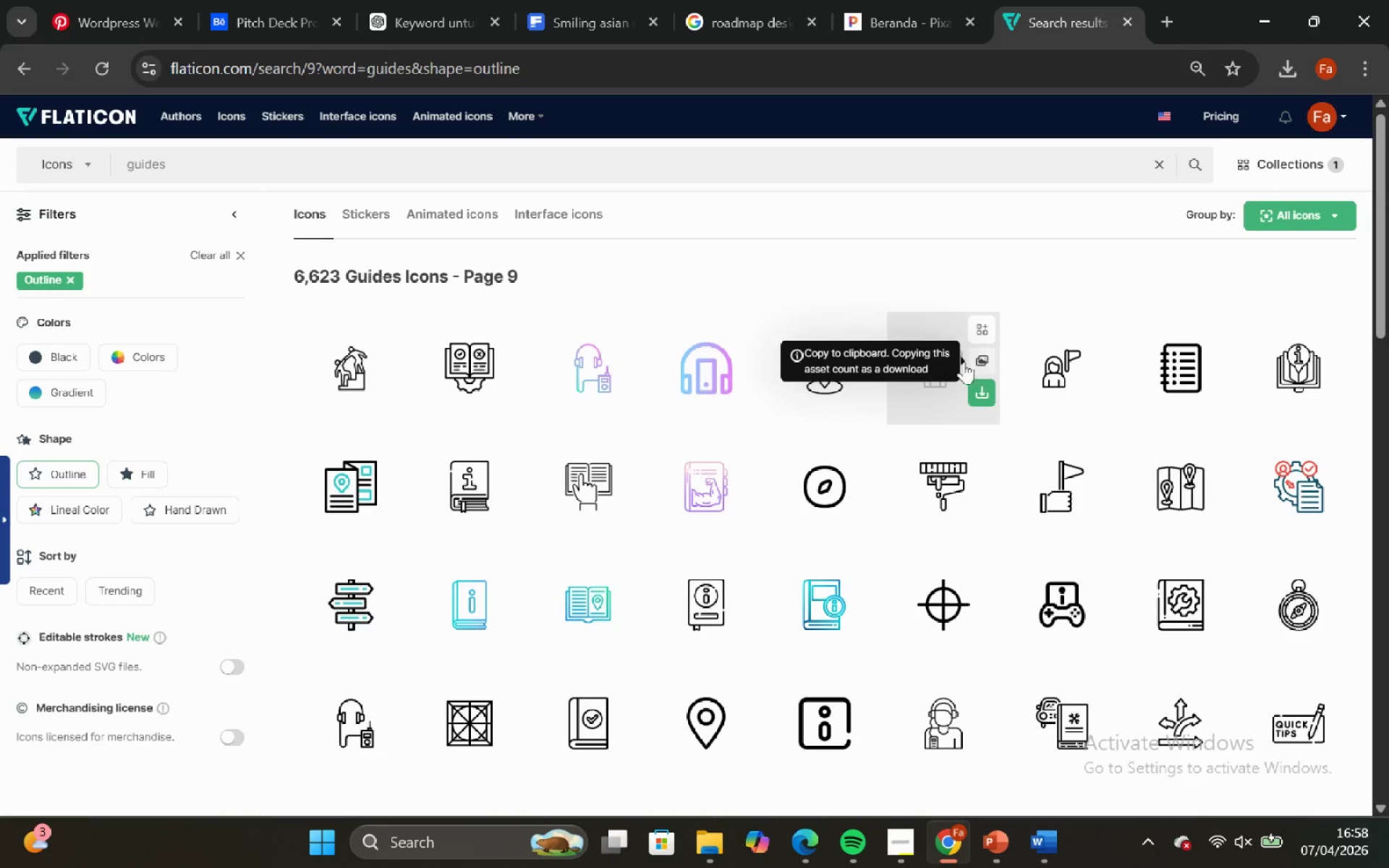 
scroll: coordinate [914, 424], scroll_direction: down, amount: 5.0
 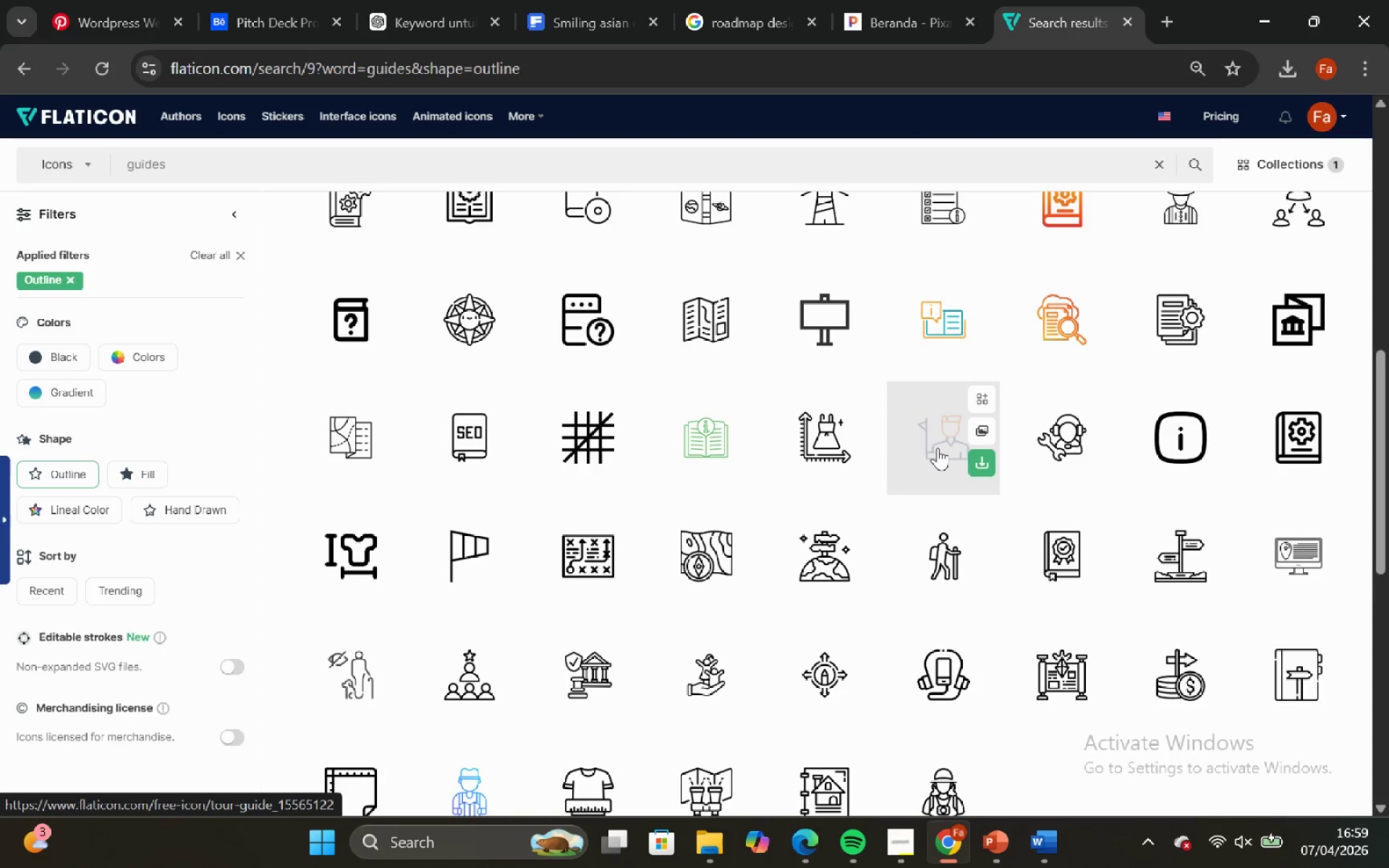 
scroll: coordinate [943, 451], scroll_direction: down, amount: 1.0
 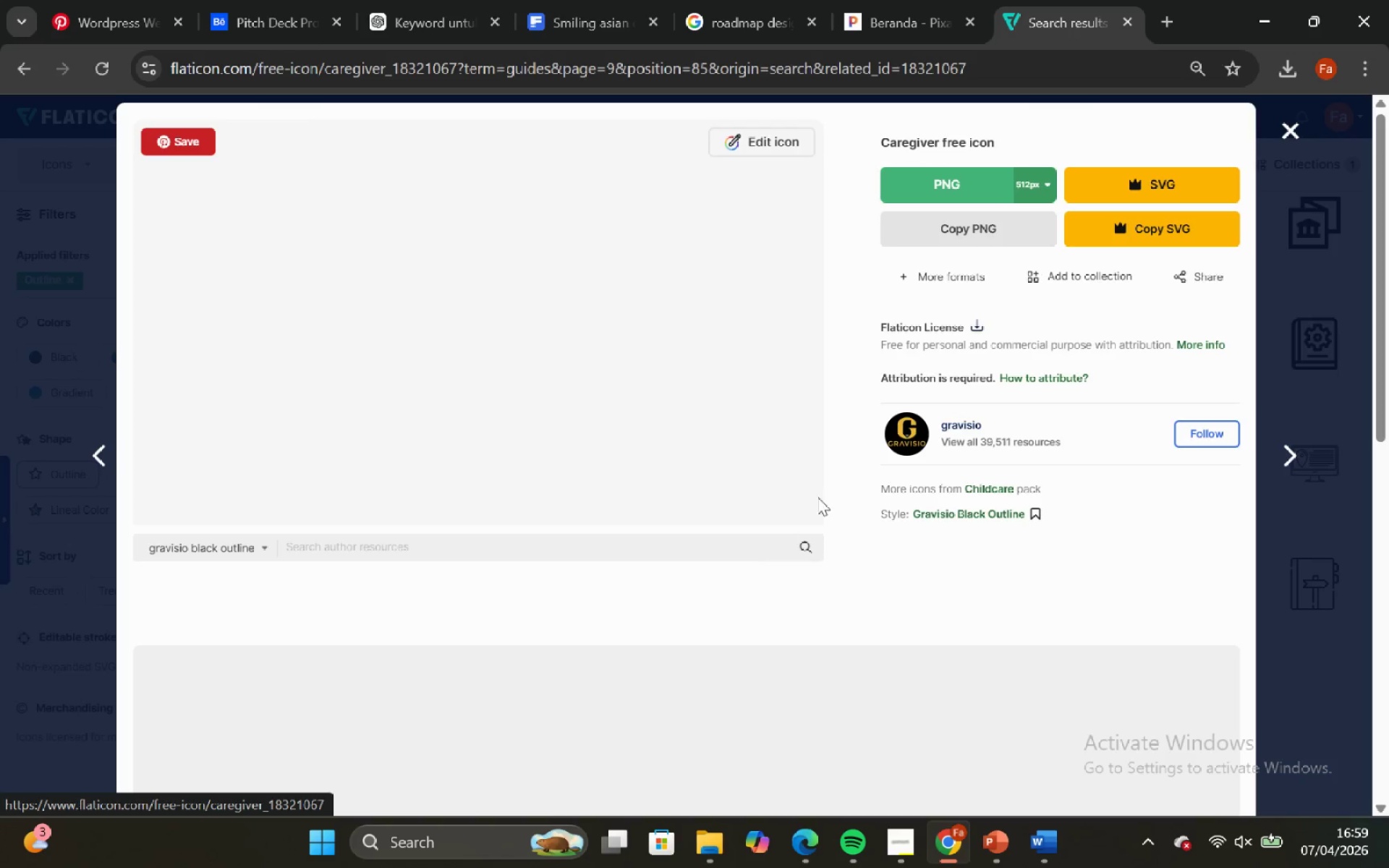 
left_click([972, 228])
 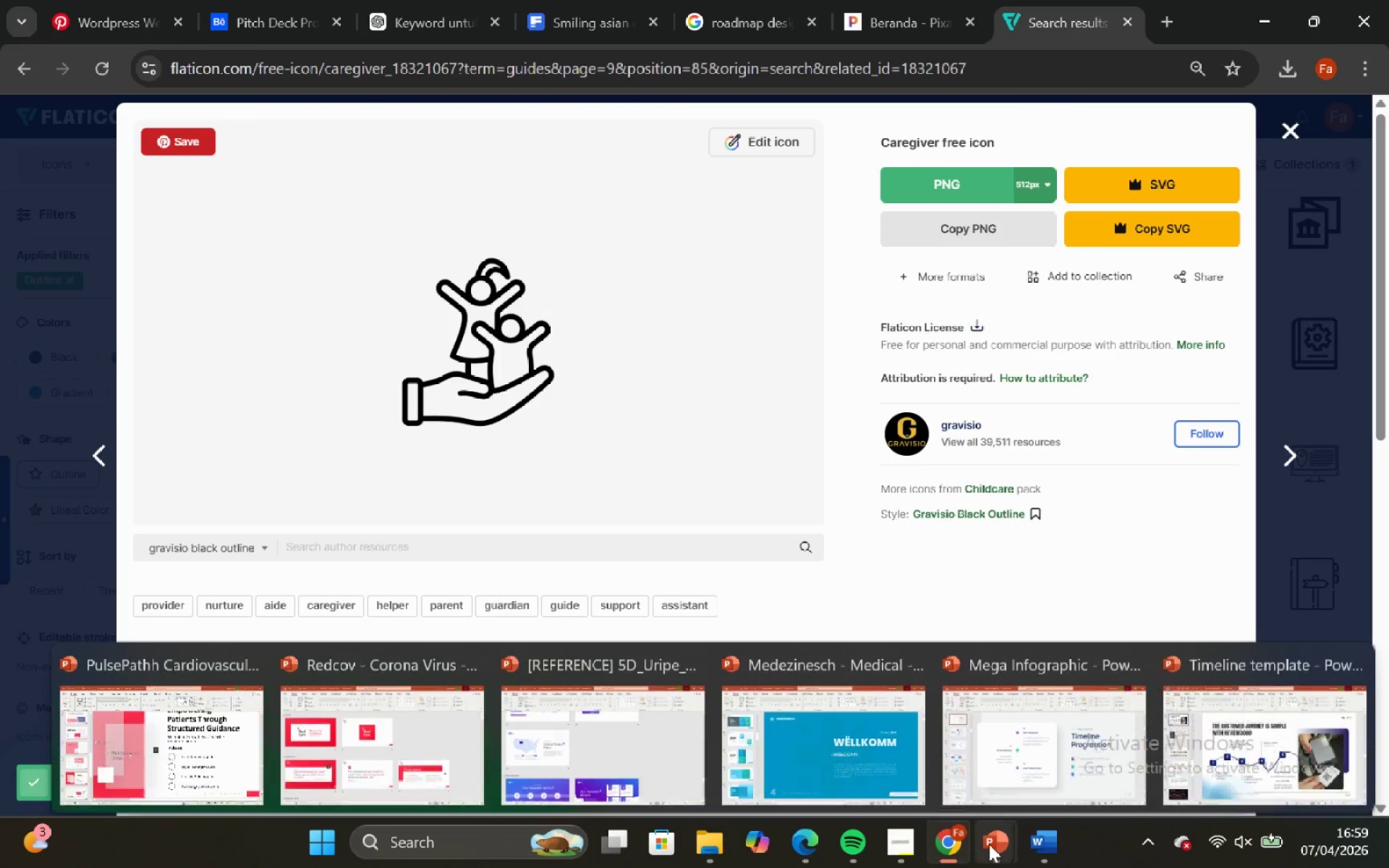 
left_click_drag(start_coordinate=[243, 709], to_coordinate=[257, 701])
 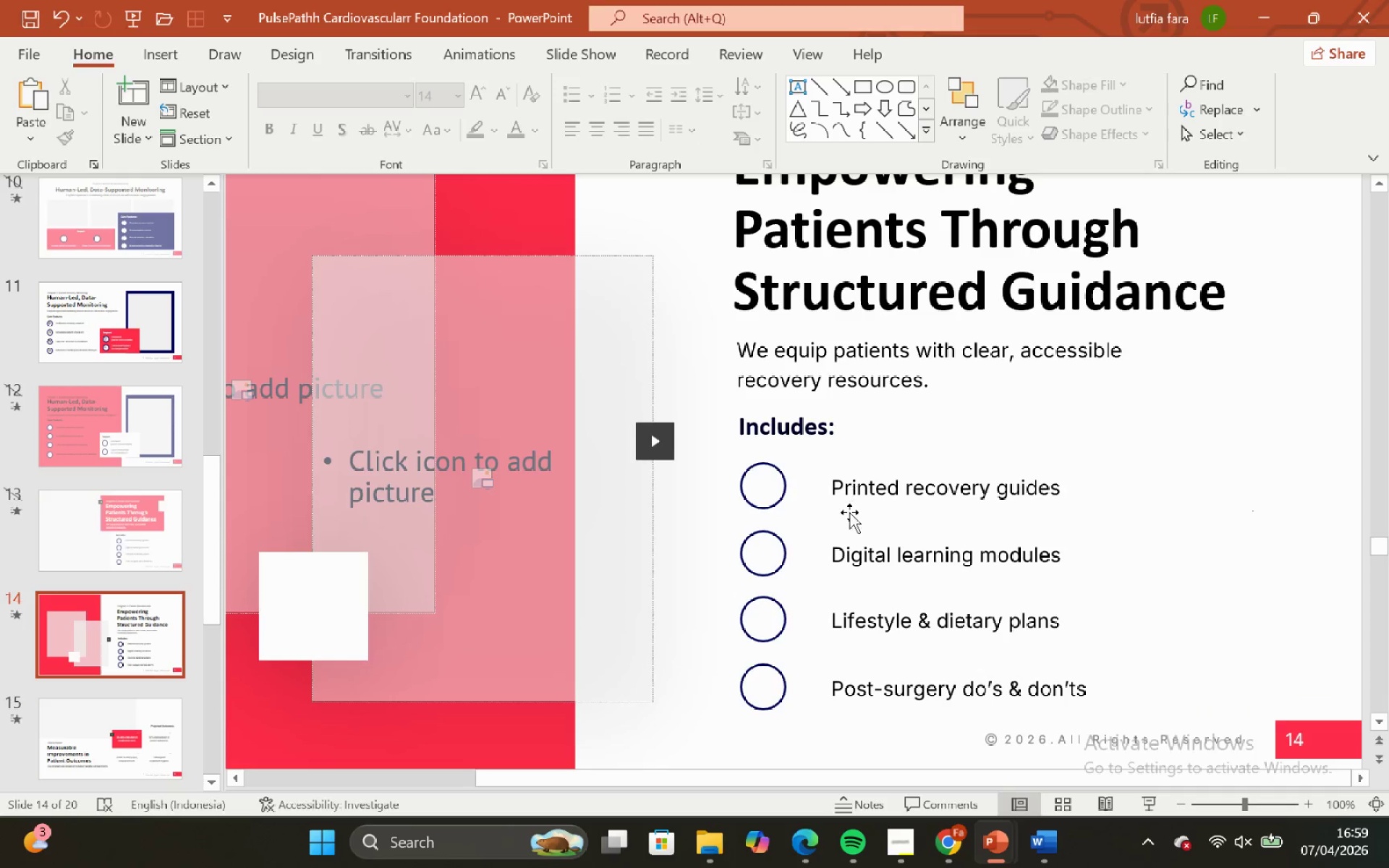 
key(Control+V)
 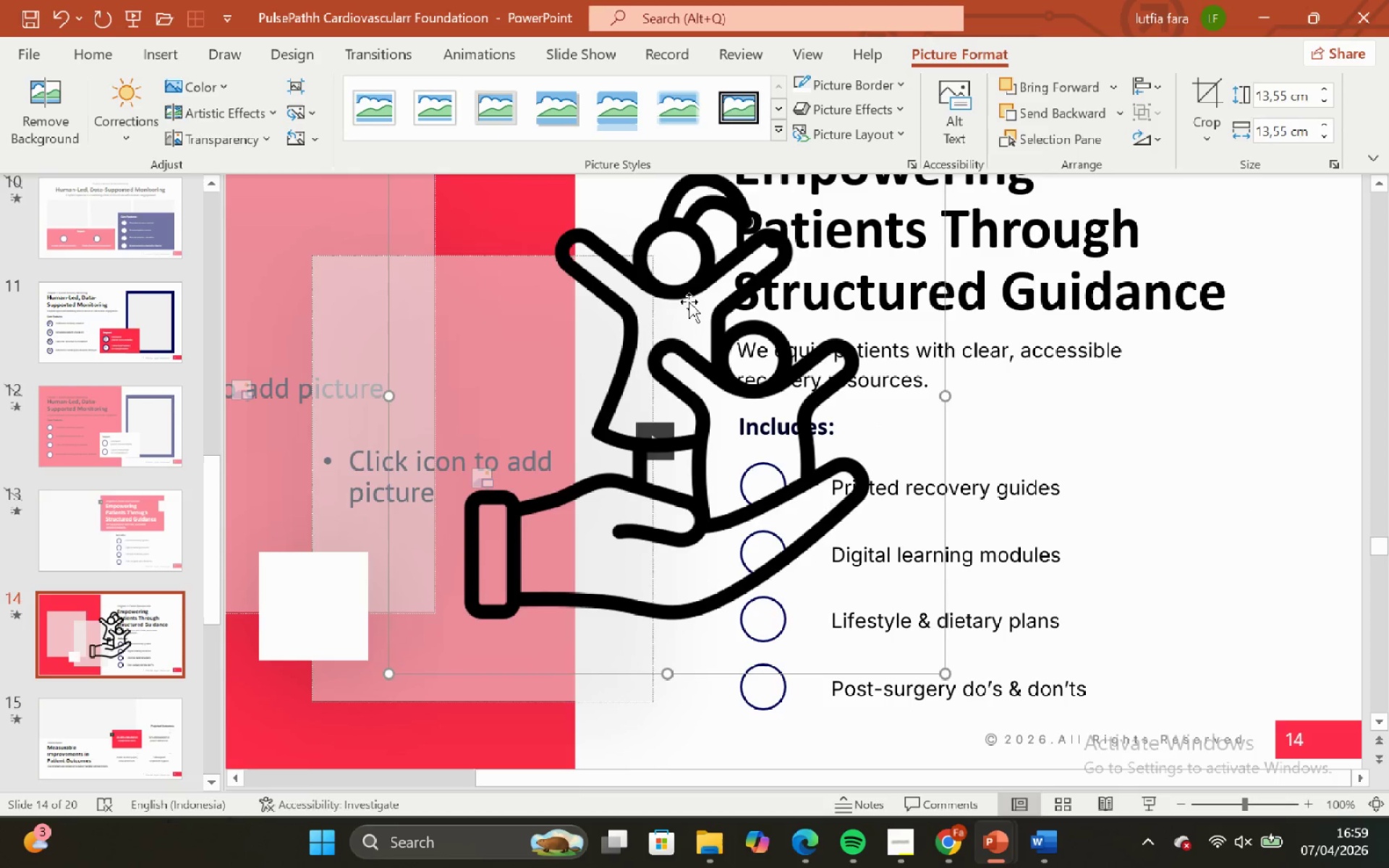 
left_click_drag(start_coordinate=[689, 302], to_coordinate=[760, 423])
 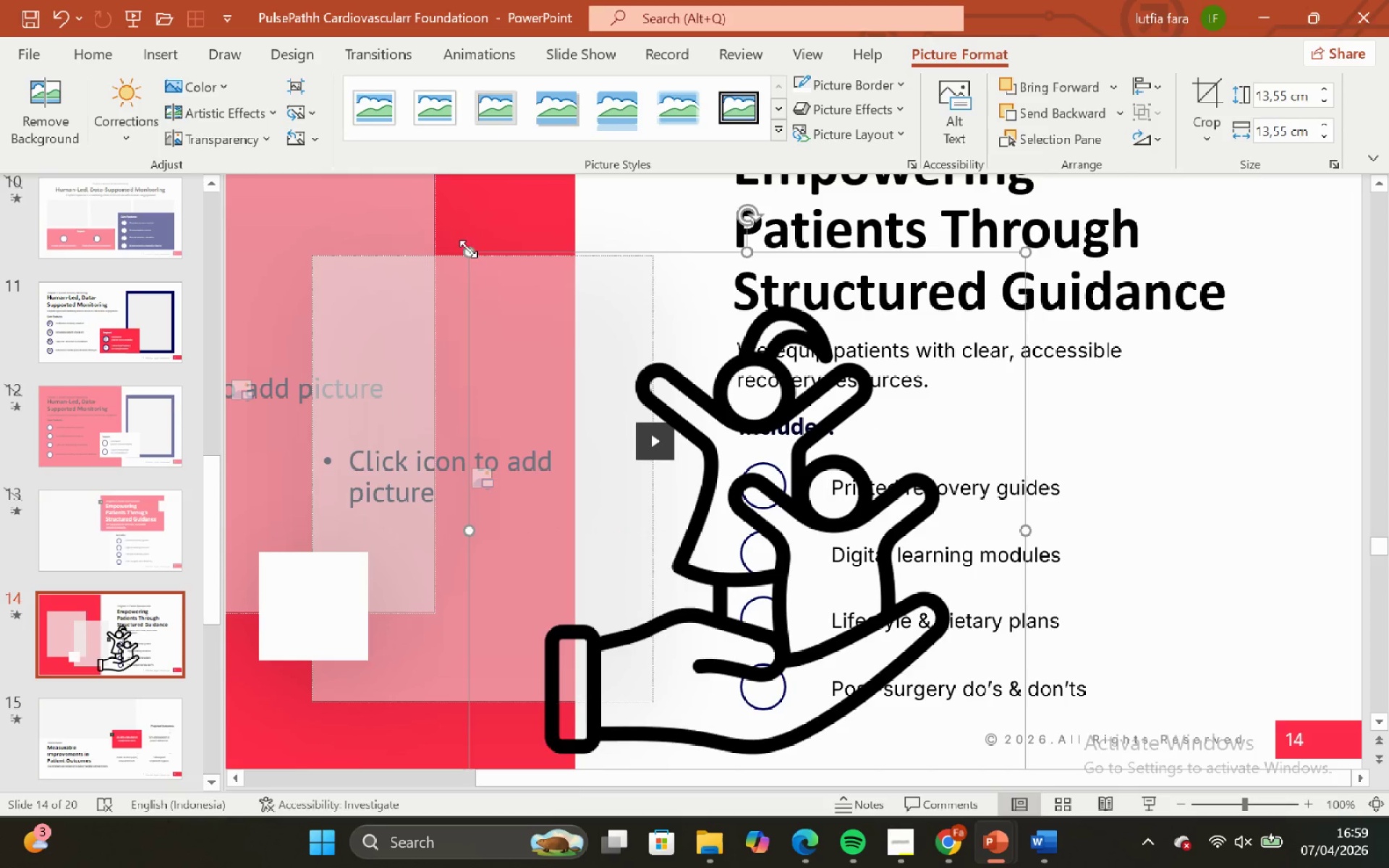 
hold_key(key=ShiftLeft, duration=1.27)
left_click_drag(start_coordinate=[468, 249], to_coordinate=[922, 646])
 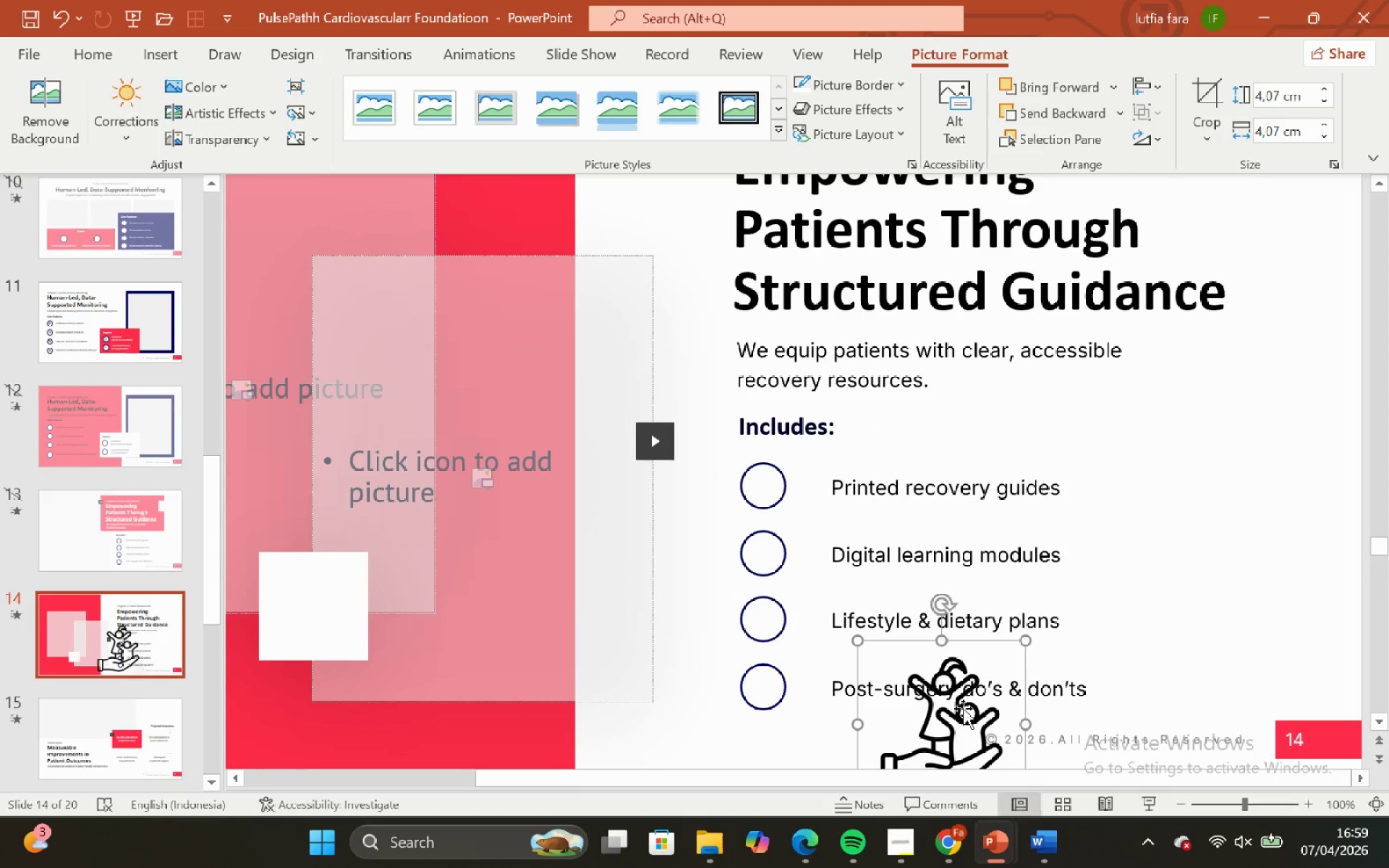 
left_click_drag(start_coordinate=[963, 708], to_coordinate=[755, 423])
 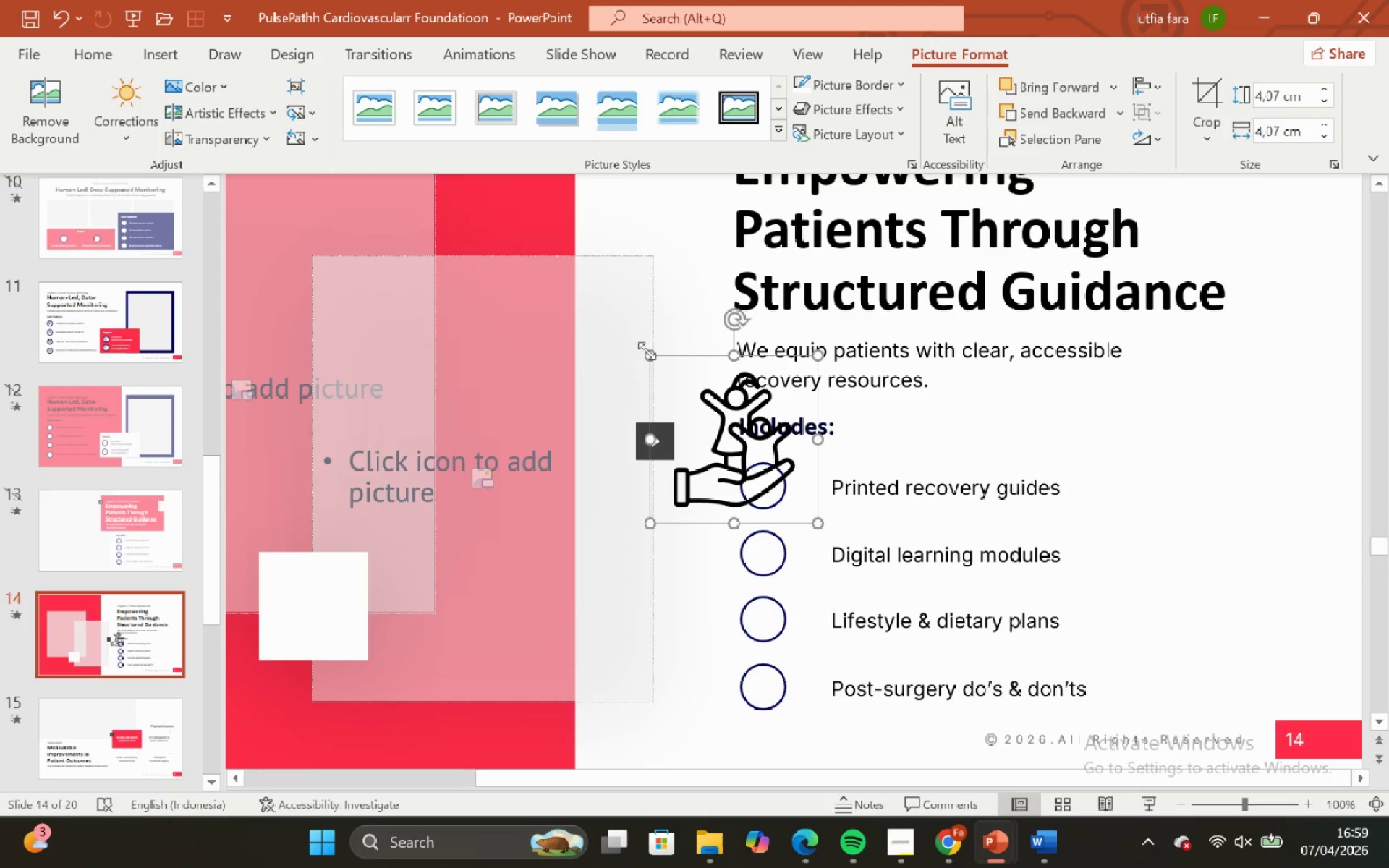 
left_click_drag(start_coordinate=[647, 352], to_coordinate=[797, 509])
 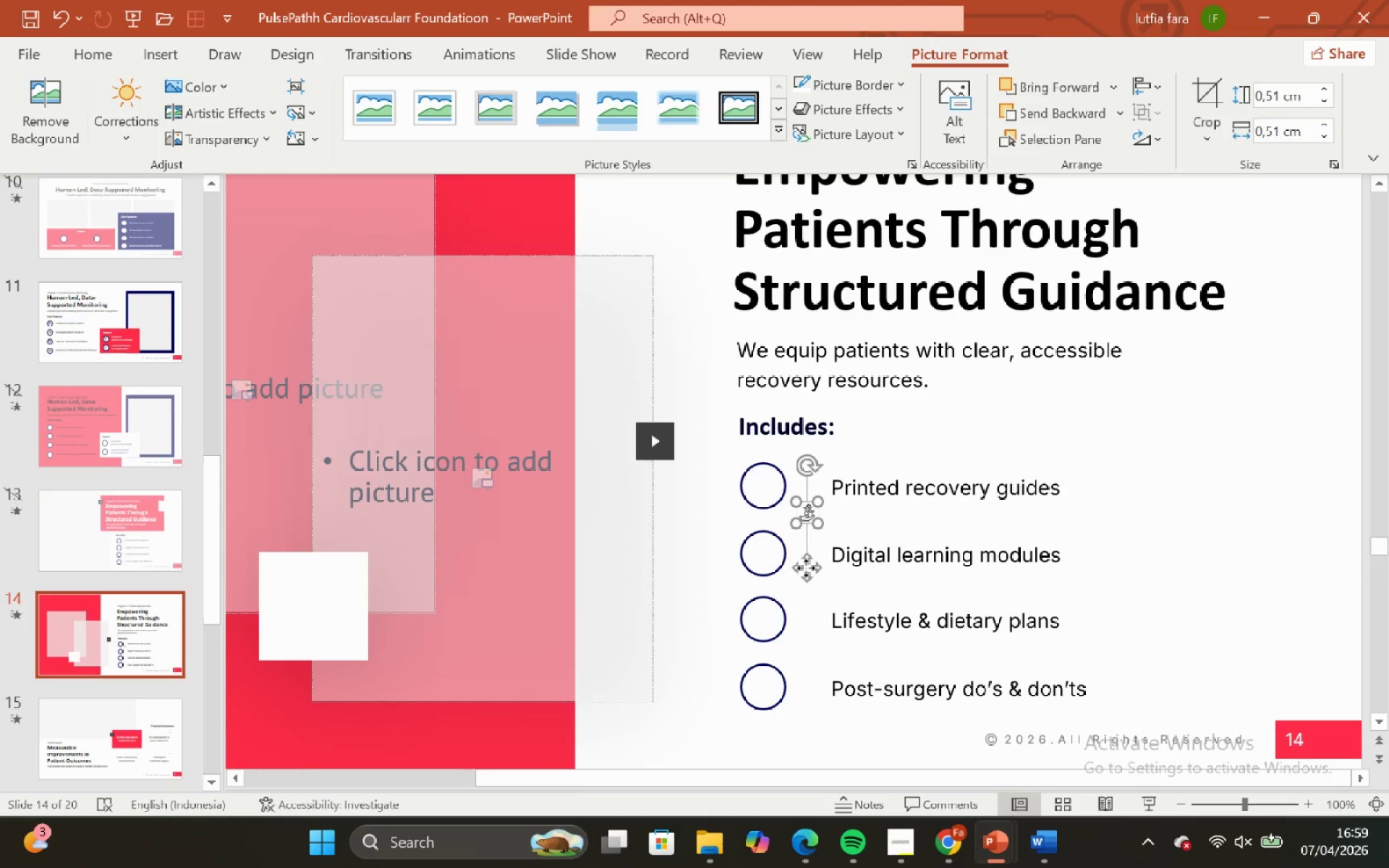 
hold_key(key=ShiftLeft, duration=1.55)
 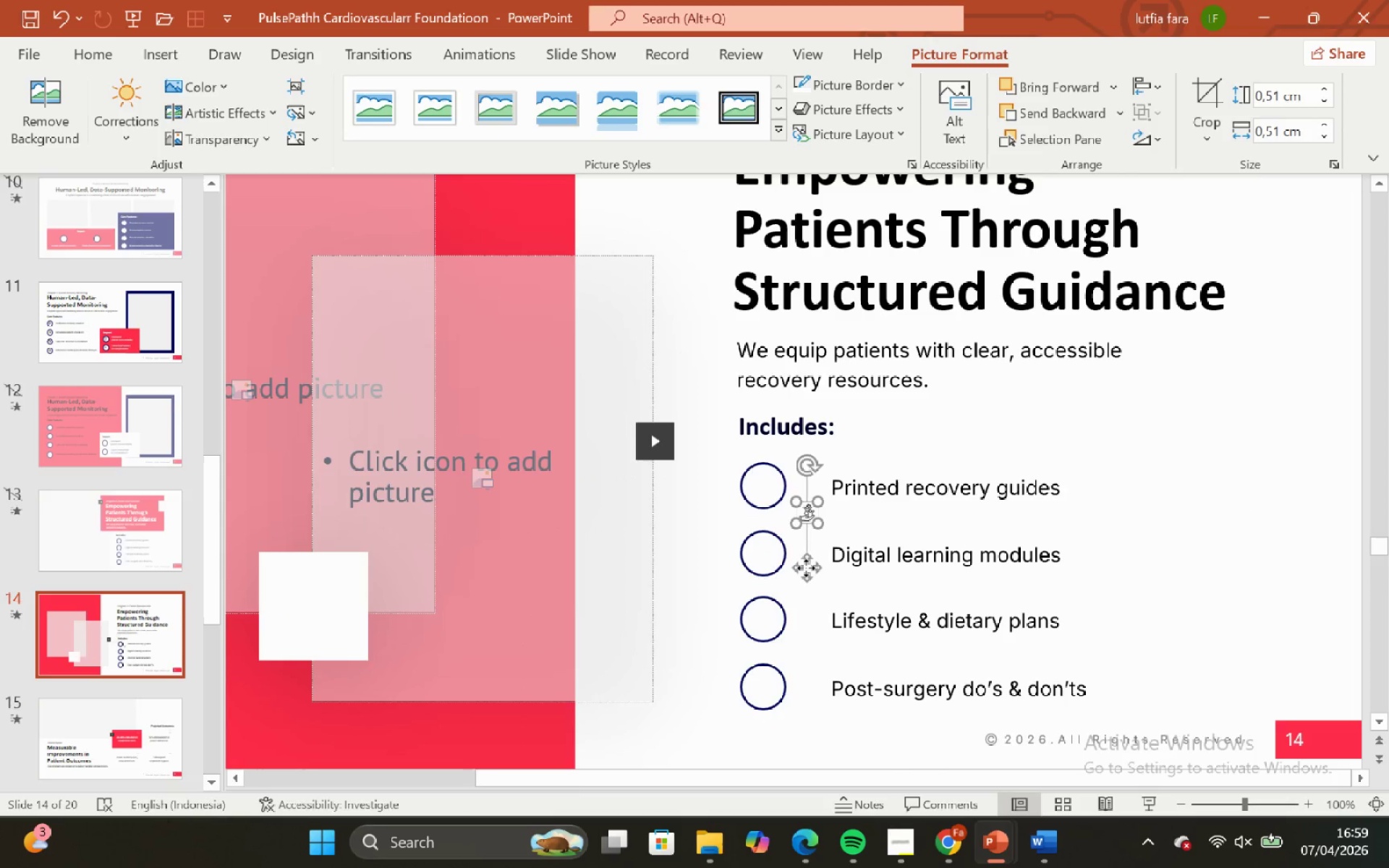 
left_click_drag(start_coordinate=[806, 568], to_coordinate=[758, 534])
 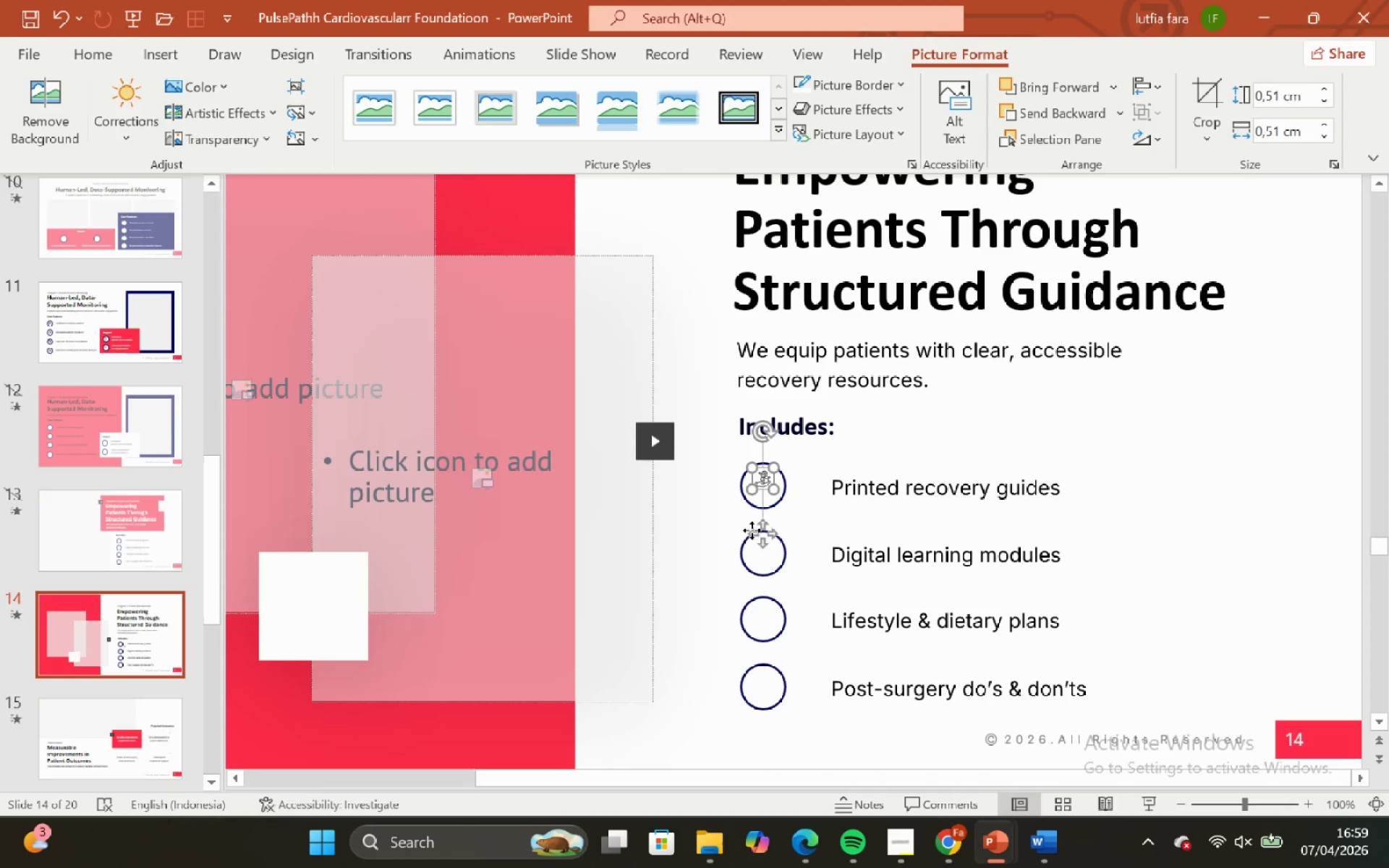 
hold_key(key=ControlLeft, duration=0.75)
hold_key(key=ShiftLeft, duration=0.75)
scroll: coordinate [733, 501], scroll_direction: up, amount: 5.0
 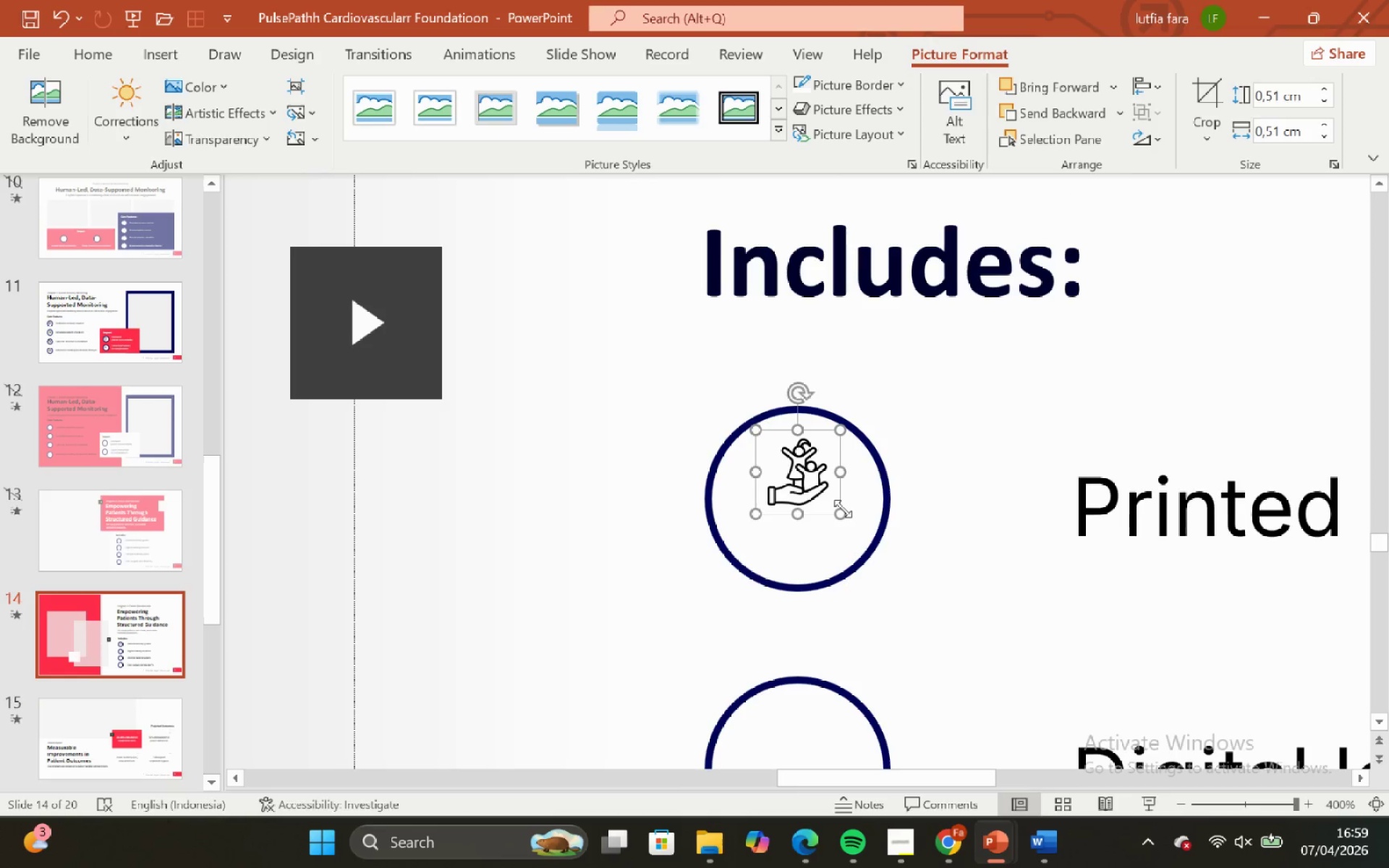 
left_click_drag(start_coordinate=[844, 509], to_coordinate=[868, 524])
 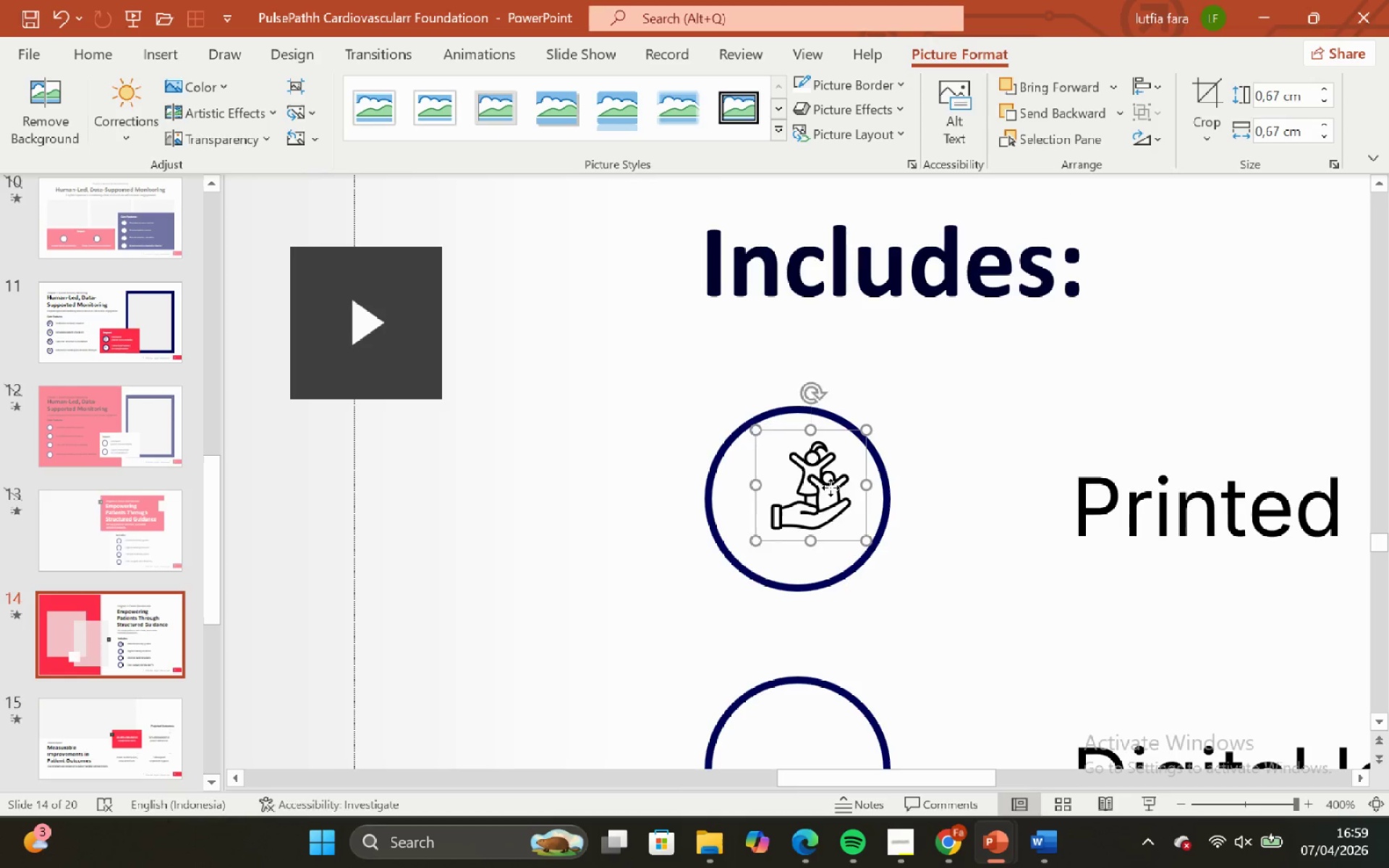 
left_click_drag(start_coordinate=[831, 488], to_coordinate=[816, 499])
 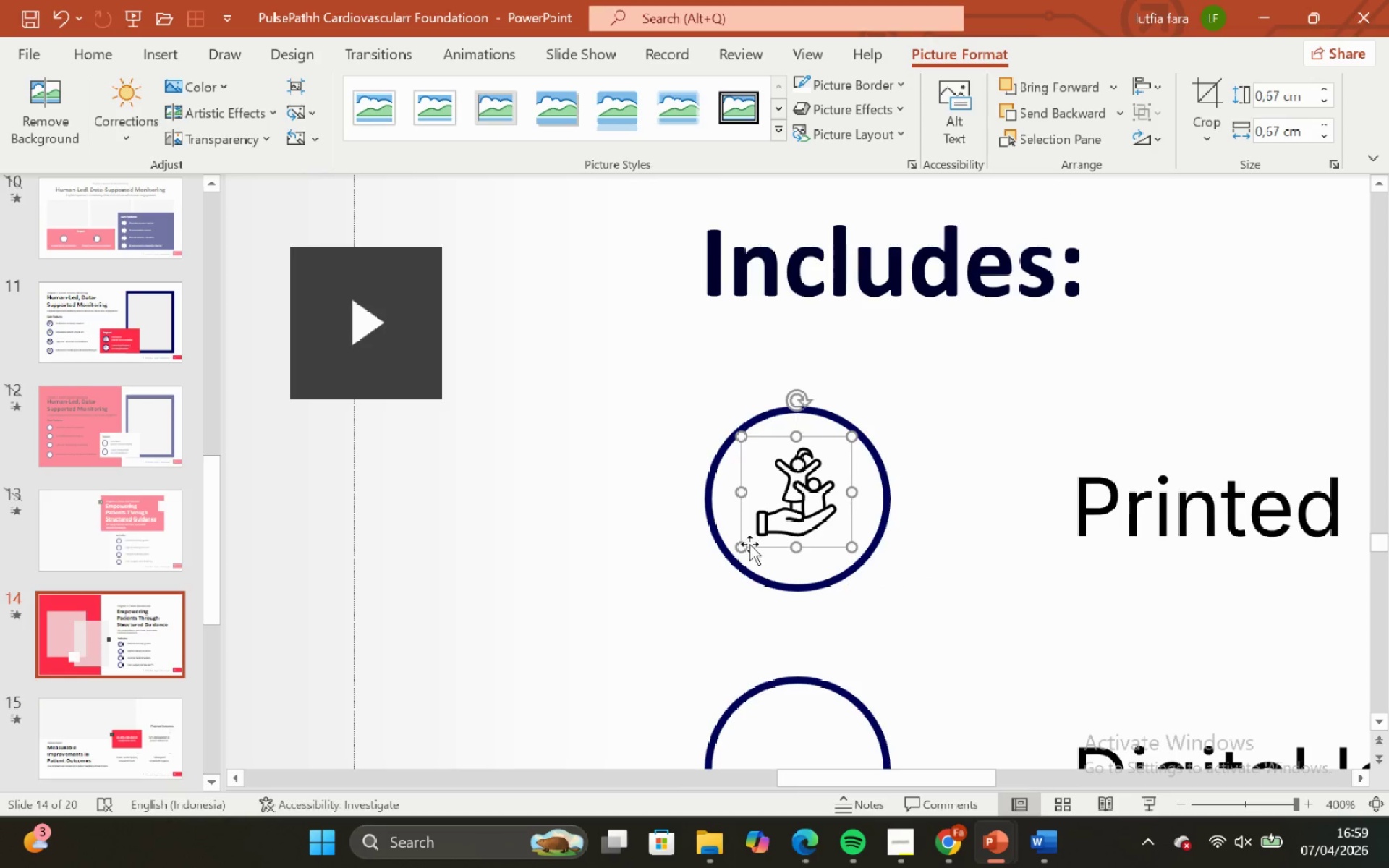 
left_click_drag(start_coordinate=[742, 546], to_coordinate=[737, 548])
 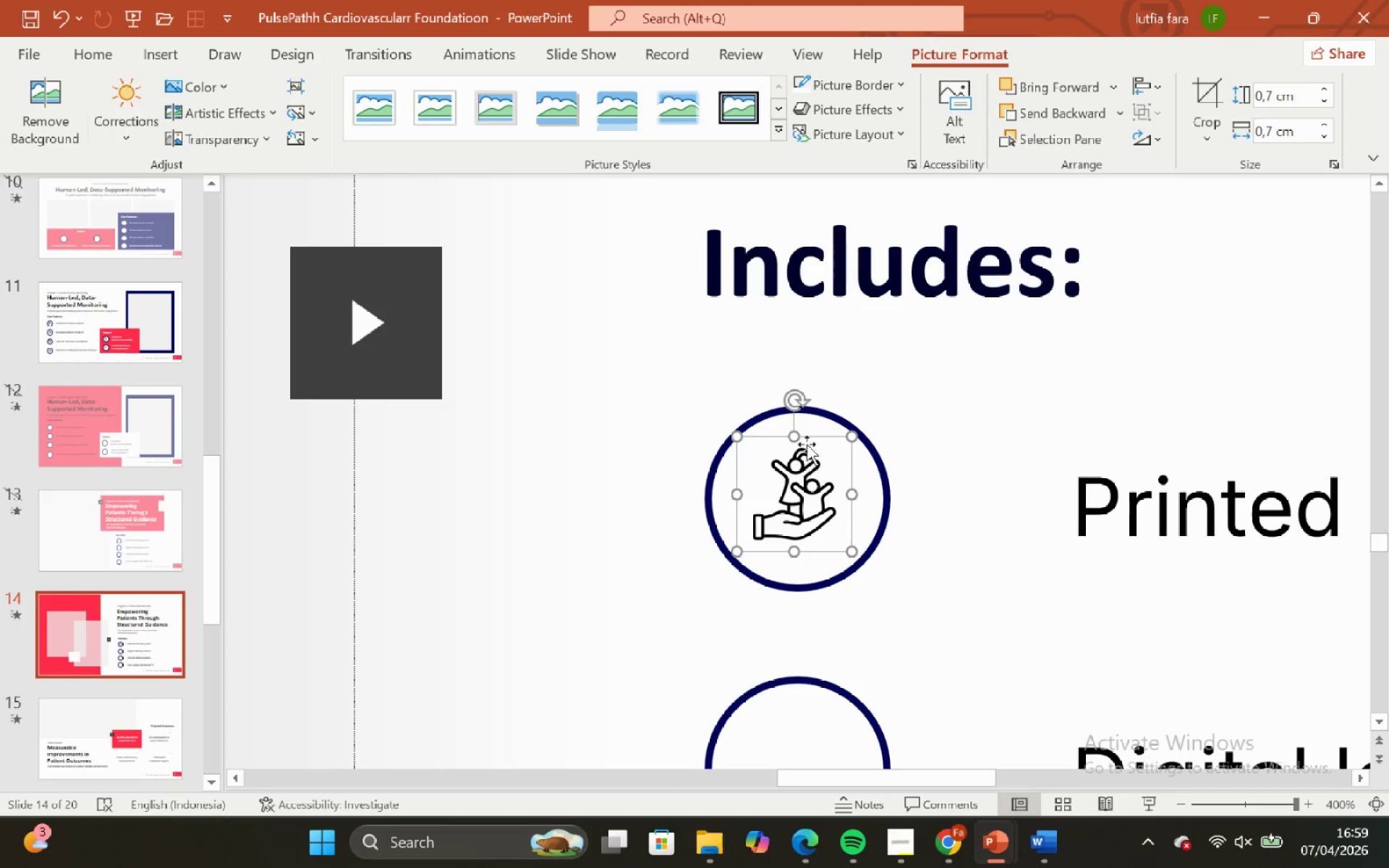 
hold_key(key=ShiftLeft, duration=0.55)
left_click_drag(start_coordinate=[825, 426], to_coordinate=[824, 422])
 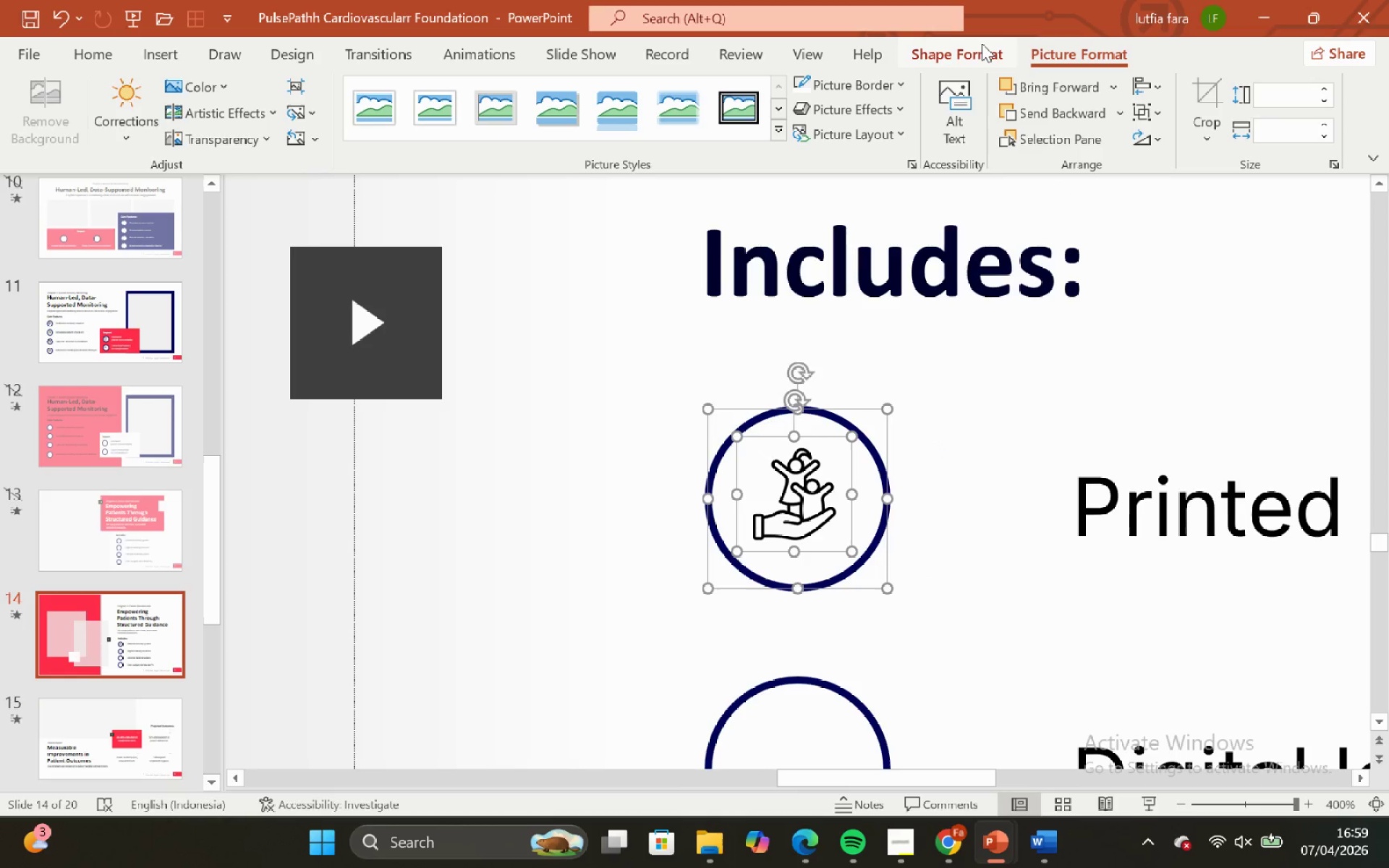 
left_click([982, 43])
 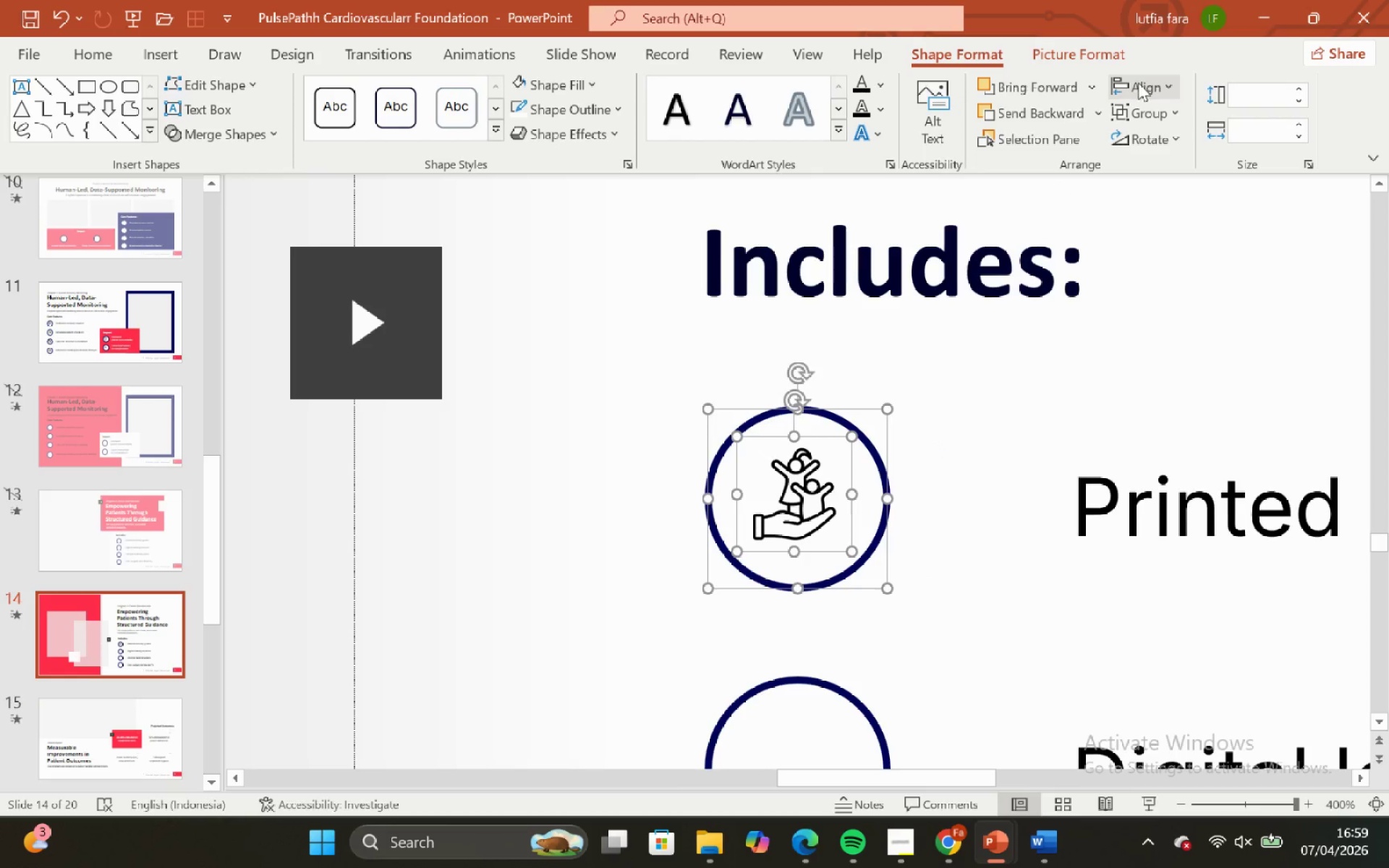 
left_click([1142, 86])
 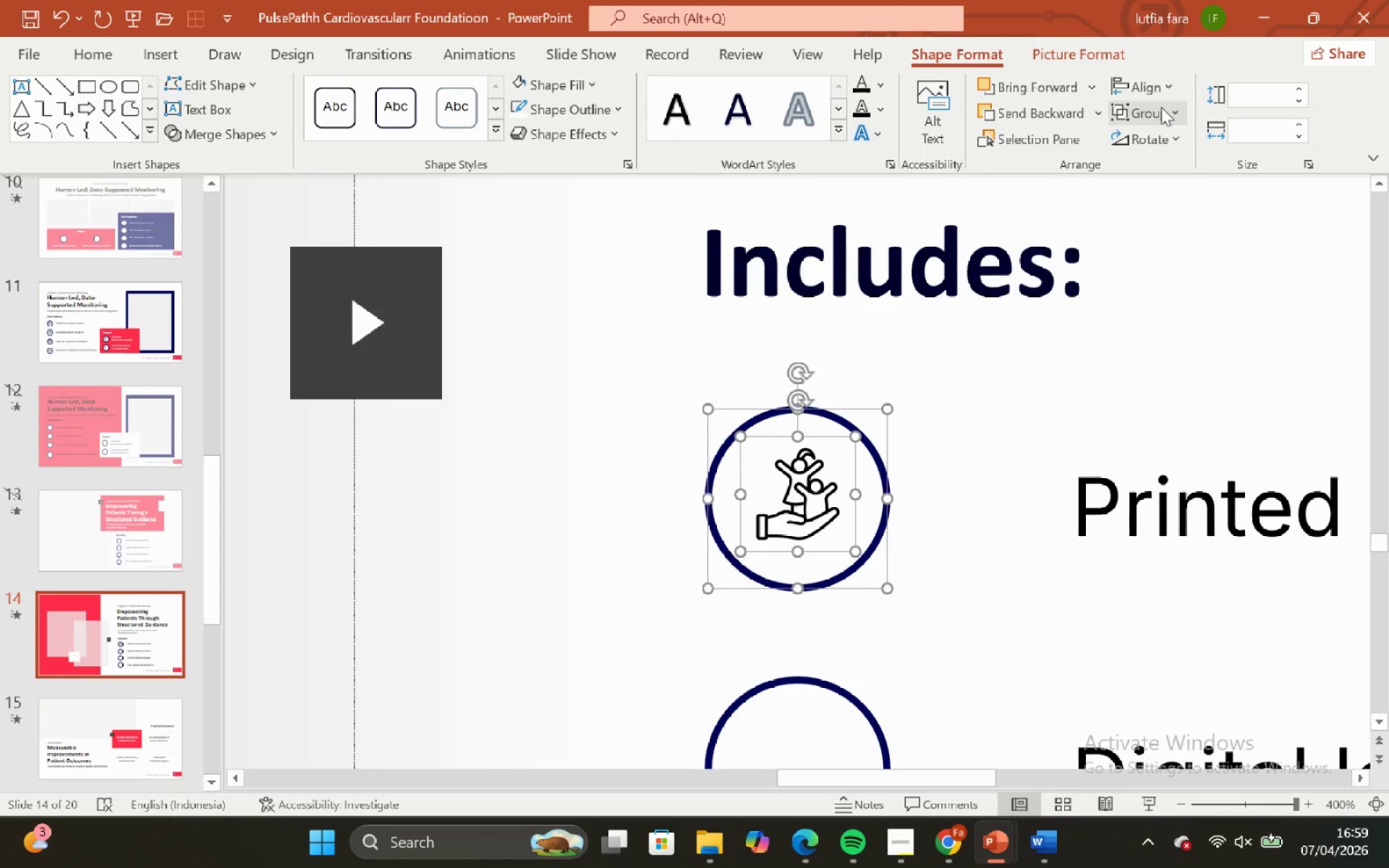 
left_click([1158, 95])
 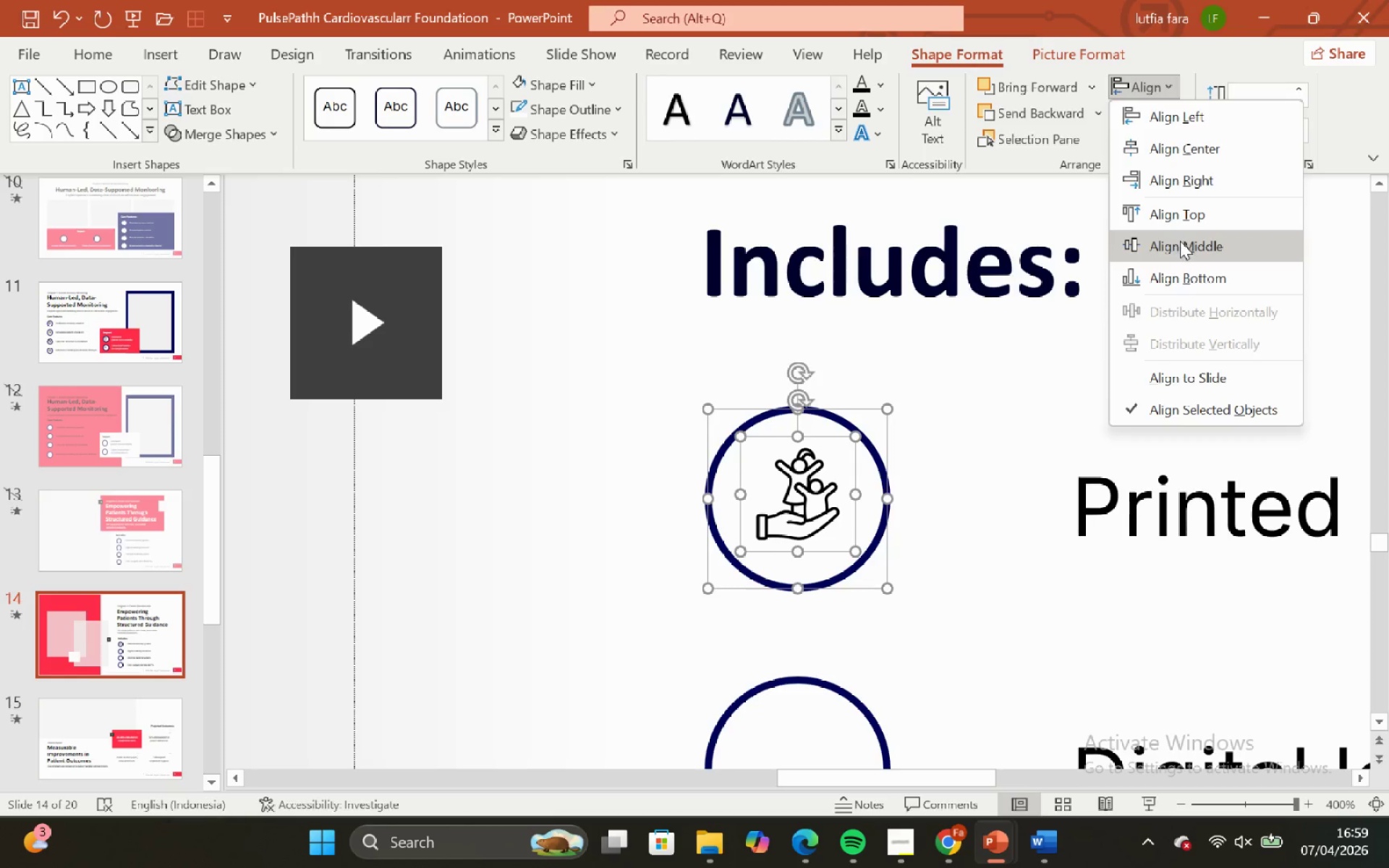 
left_click([1180, 241])
 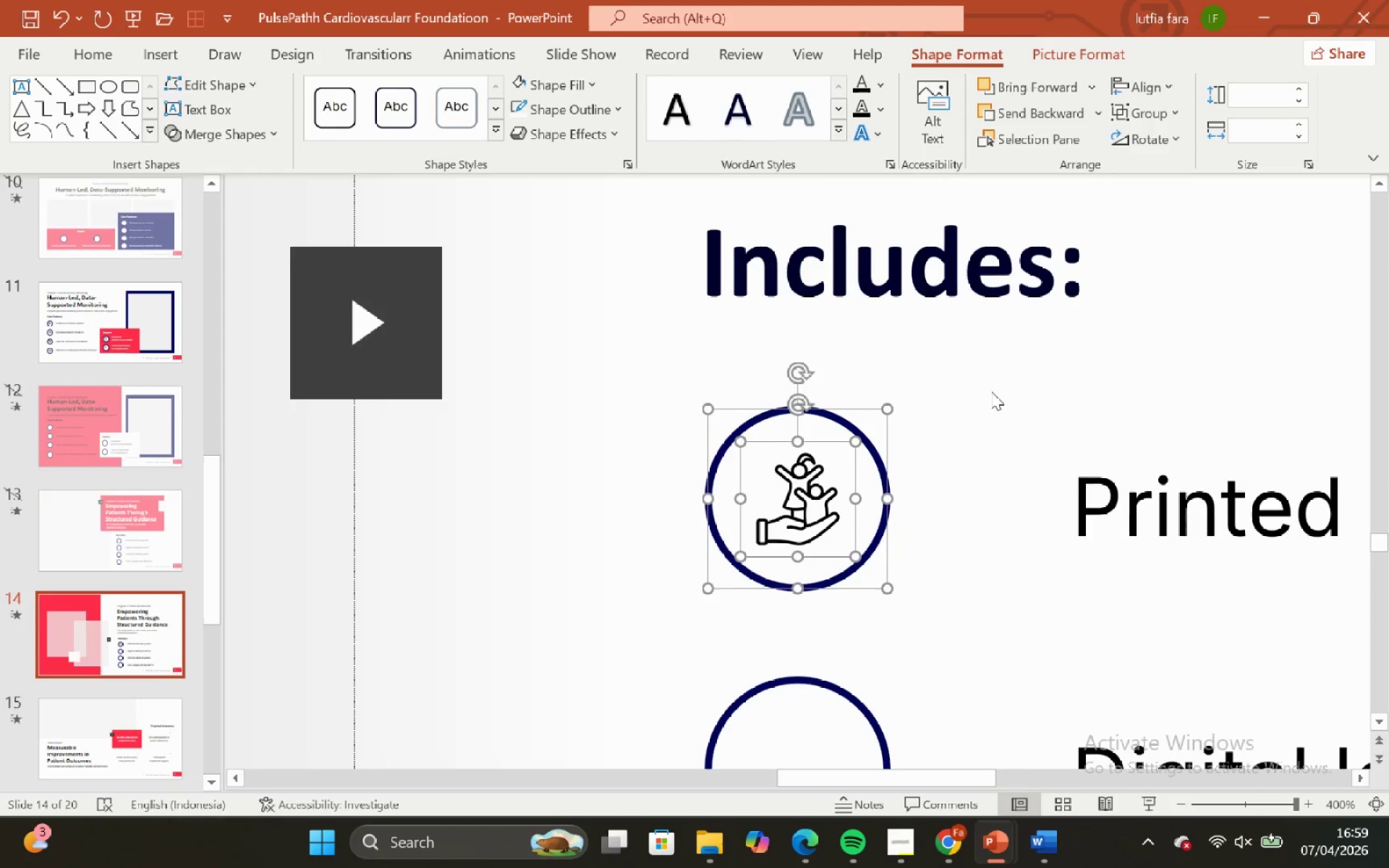 
hold_key(key=ControlLeft, duration=1.67)
hold_key(key=ShiftLeft, duration=1.67)
scroll: coordinate [957, 451], scroll_direction: down, amount: 5.0
 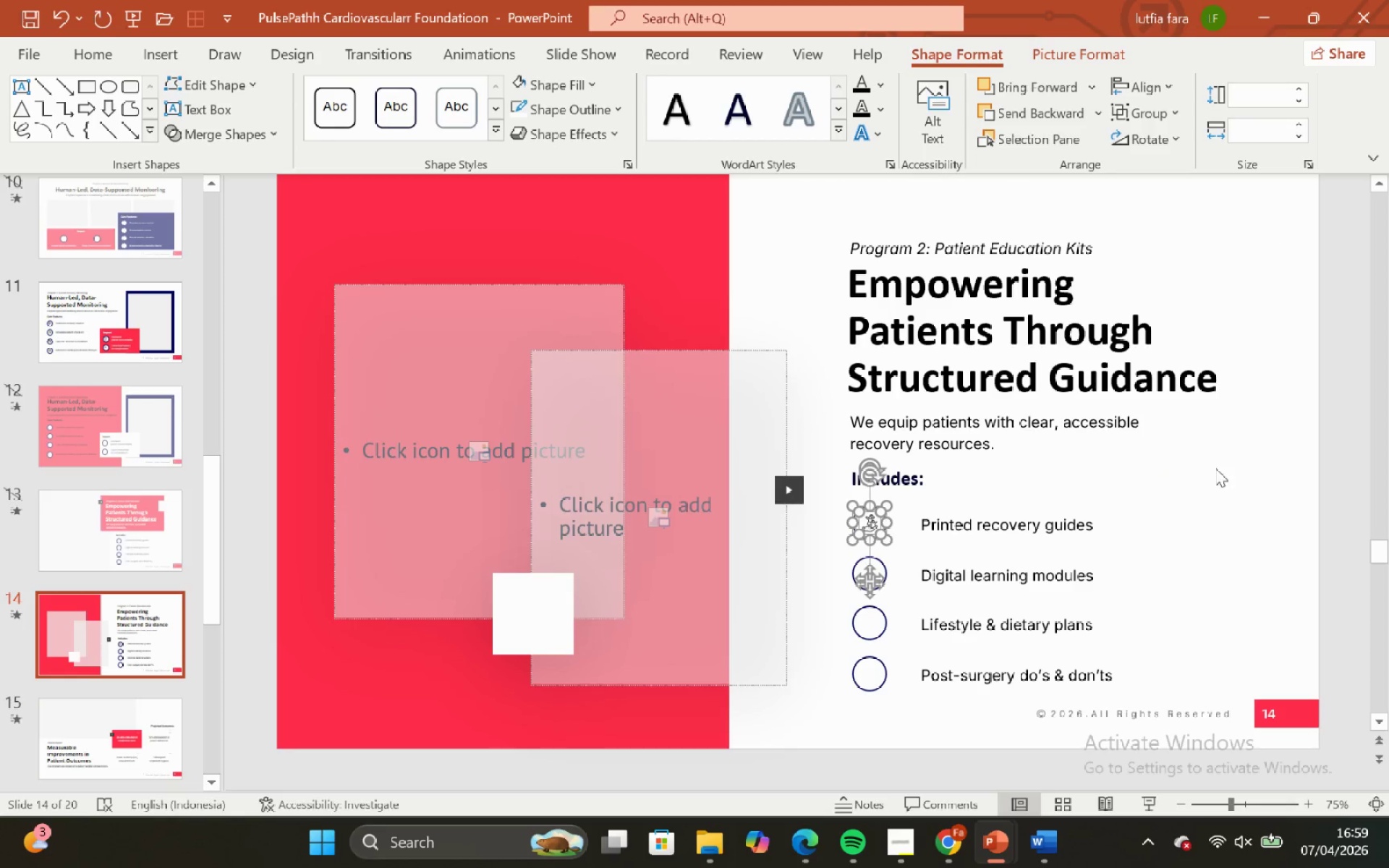 
left_click([1216, 468])
 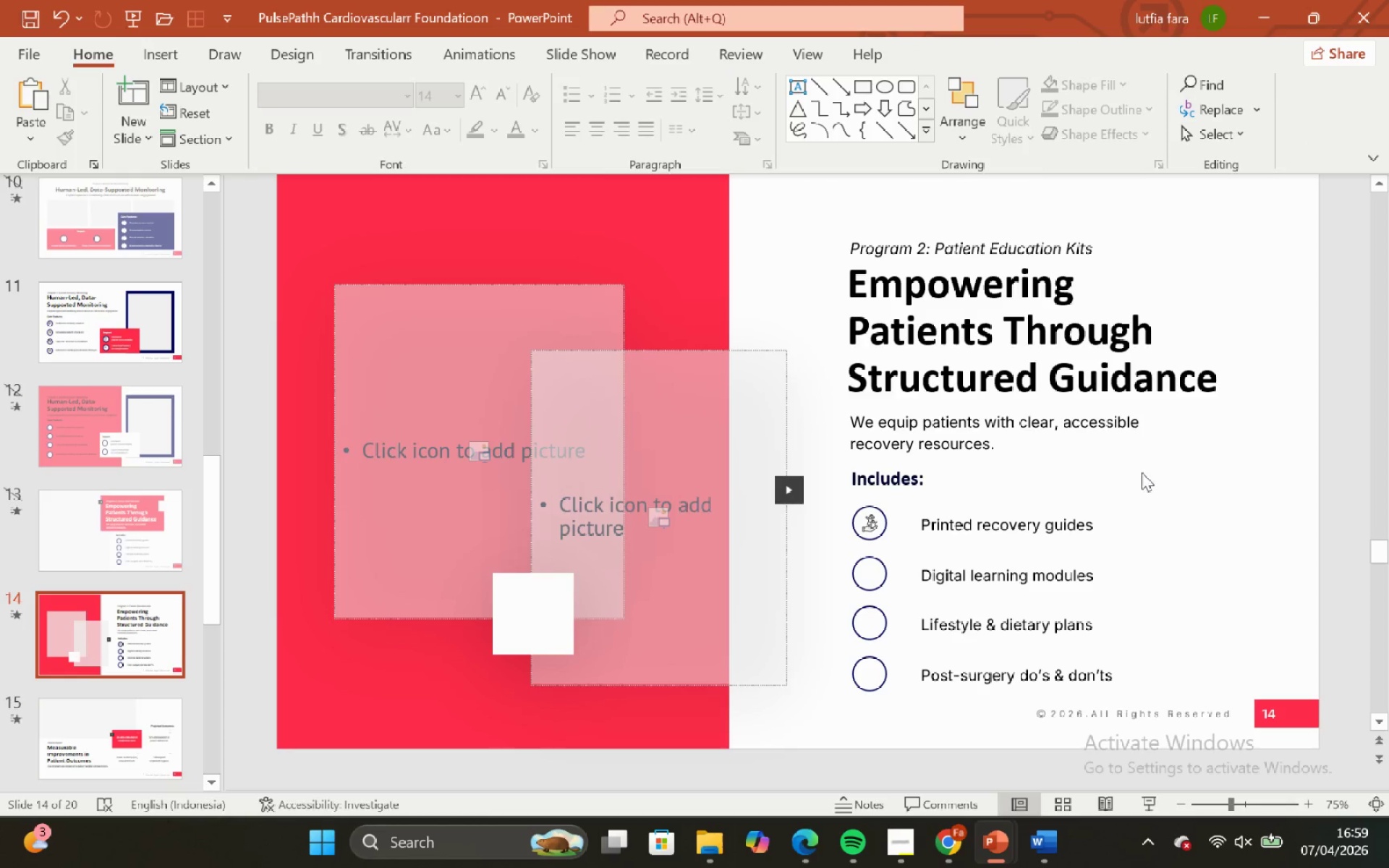 
left_click([1121, 475])
 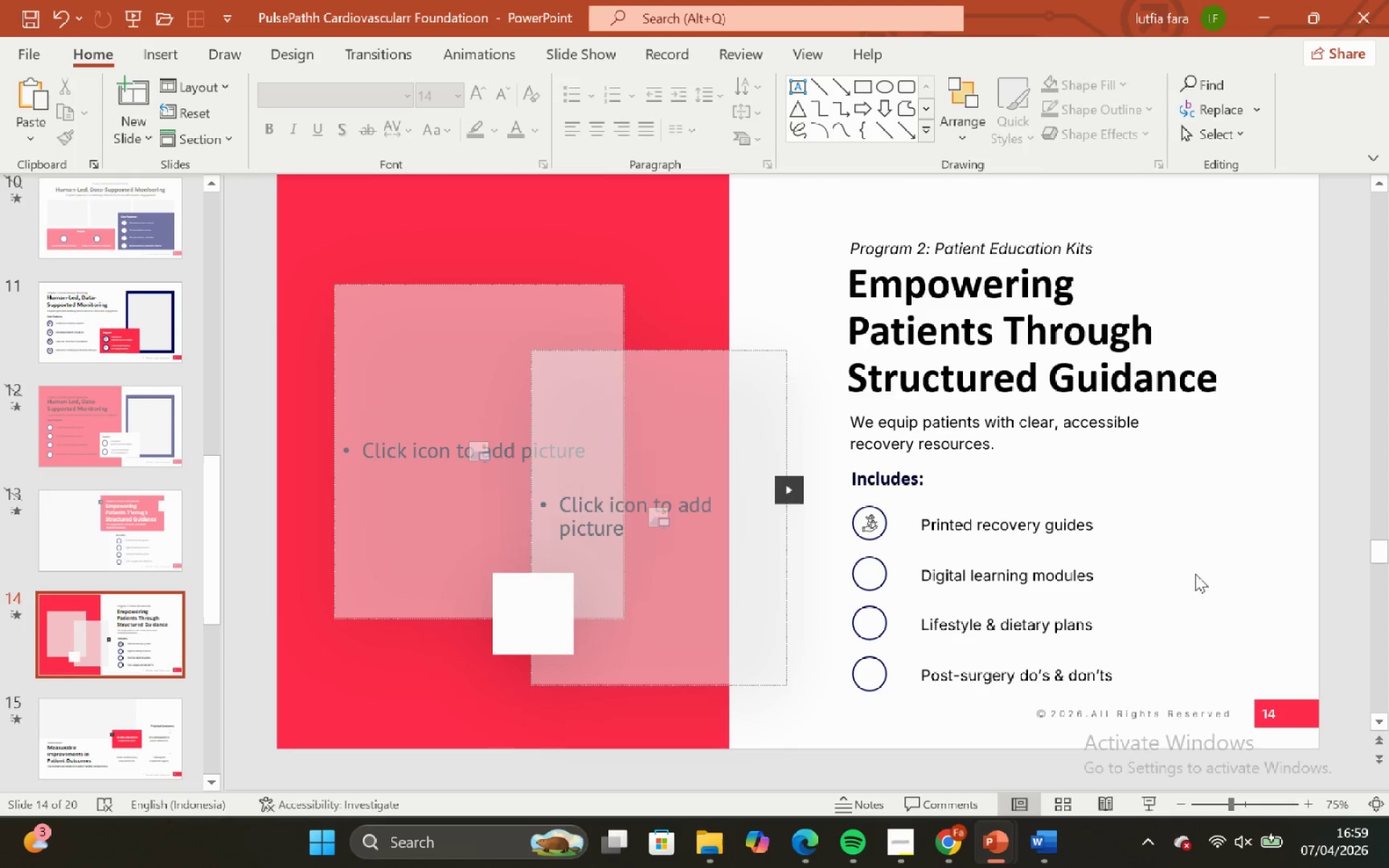 
left_click([1092, 423])
 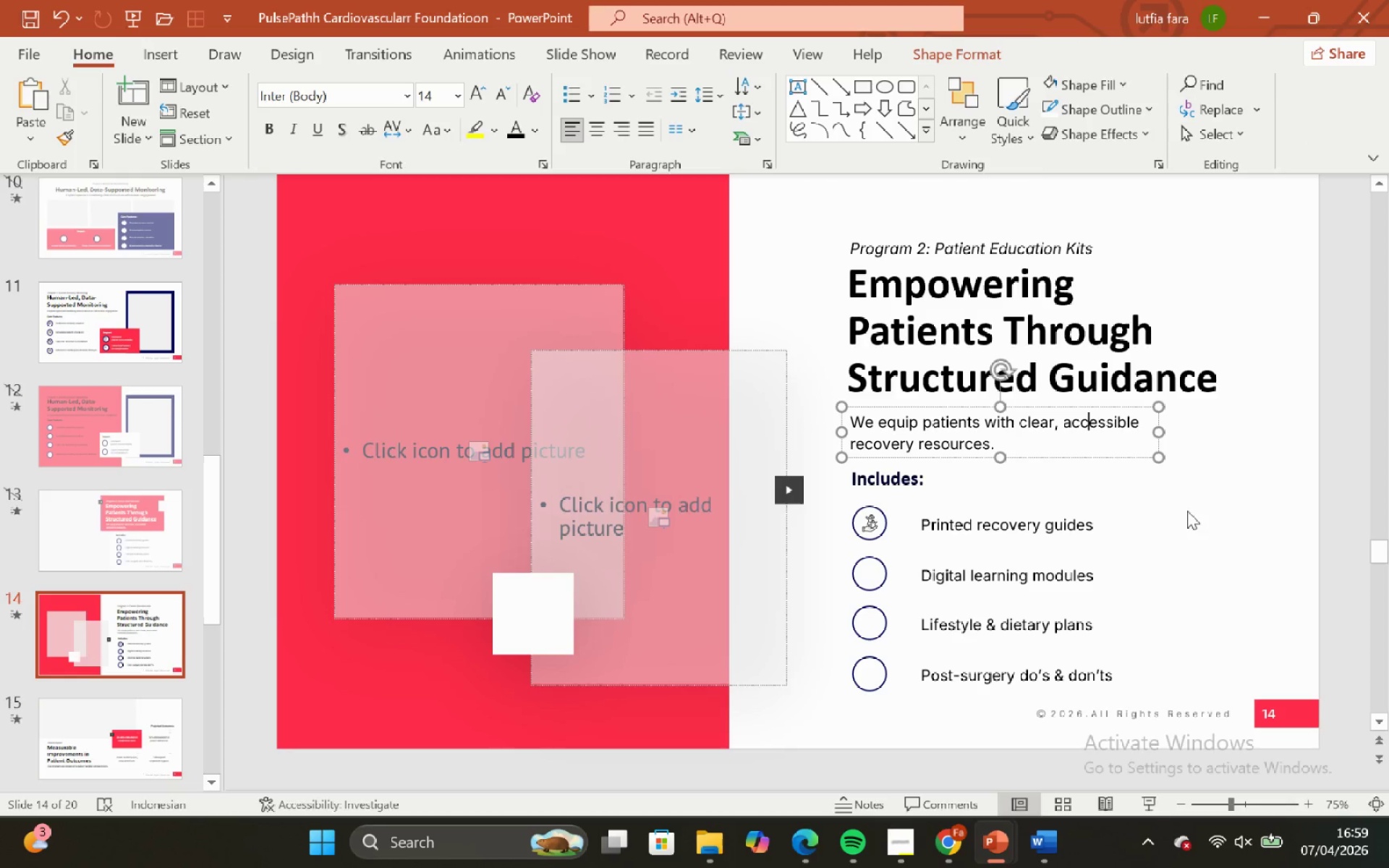 
left_click([1187, 511])
 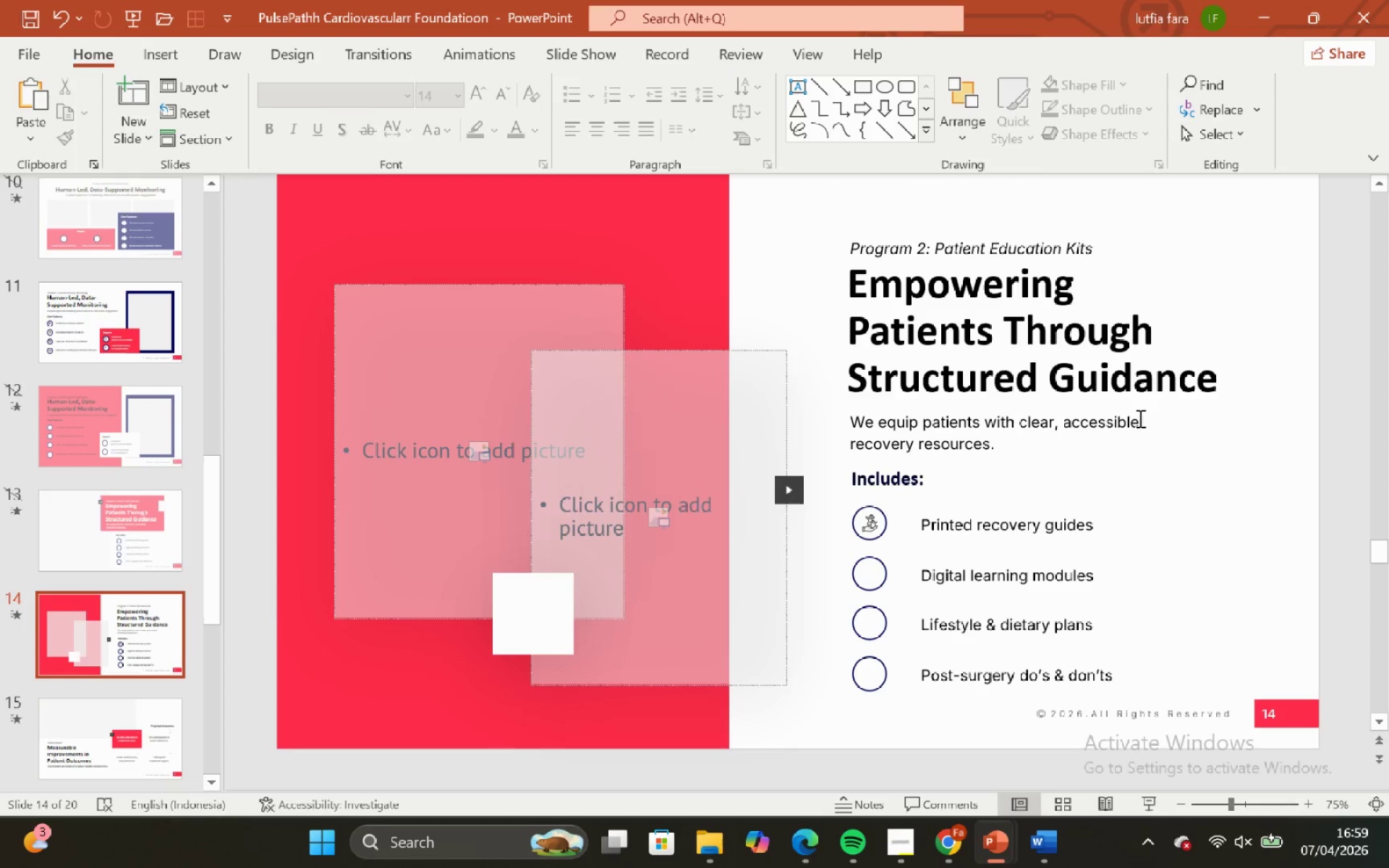 
left_click([1139, 418])
 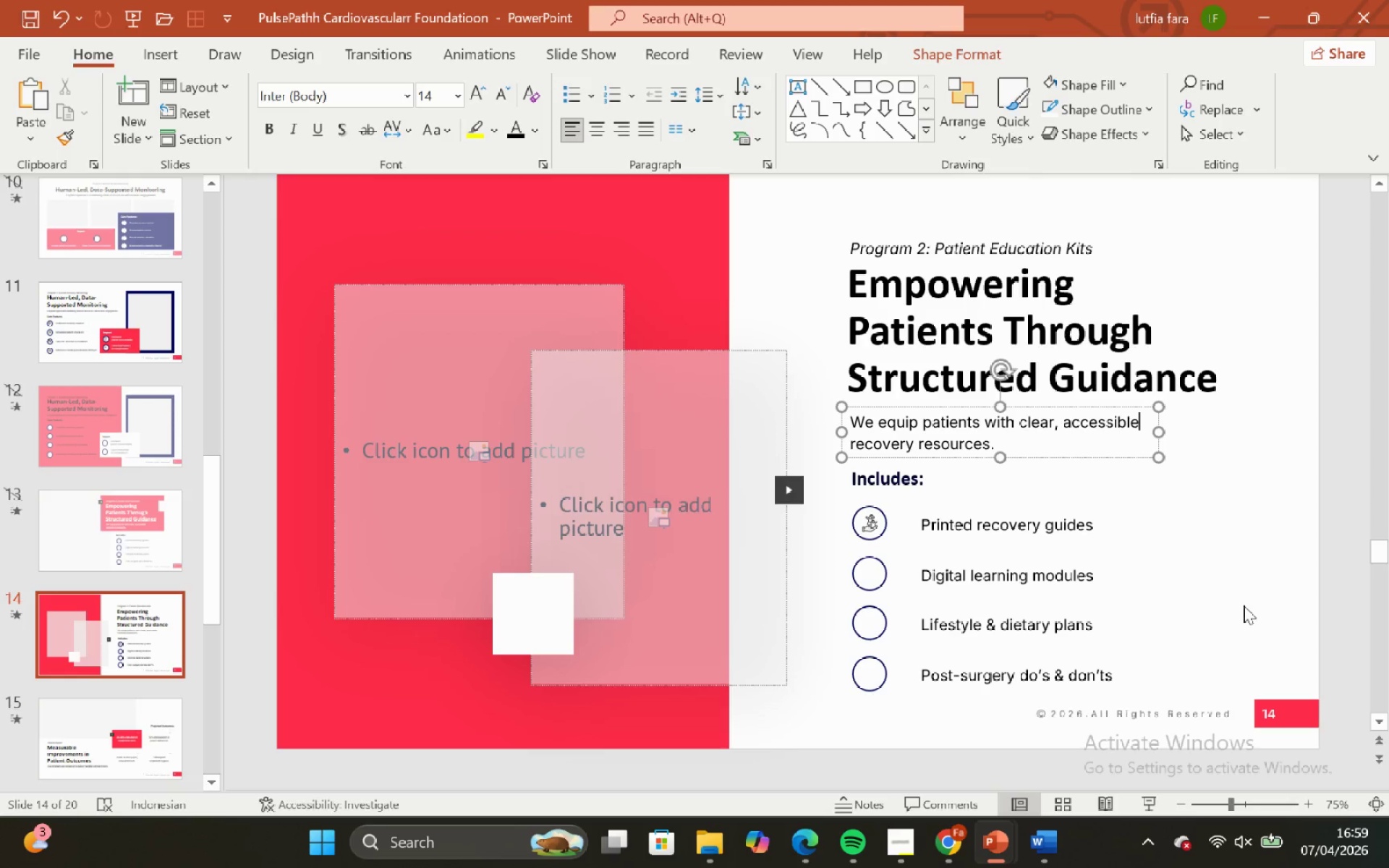 
left_click([1231, 532])
 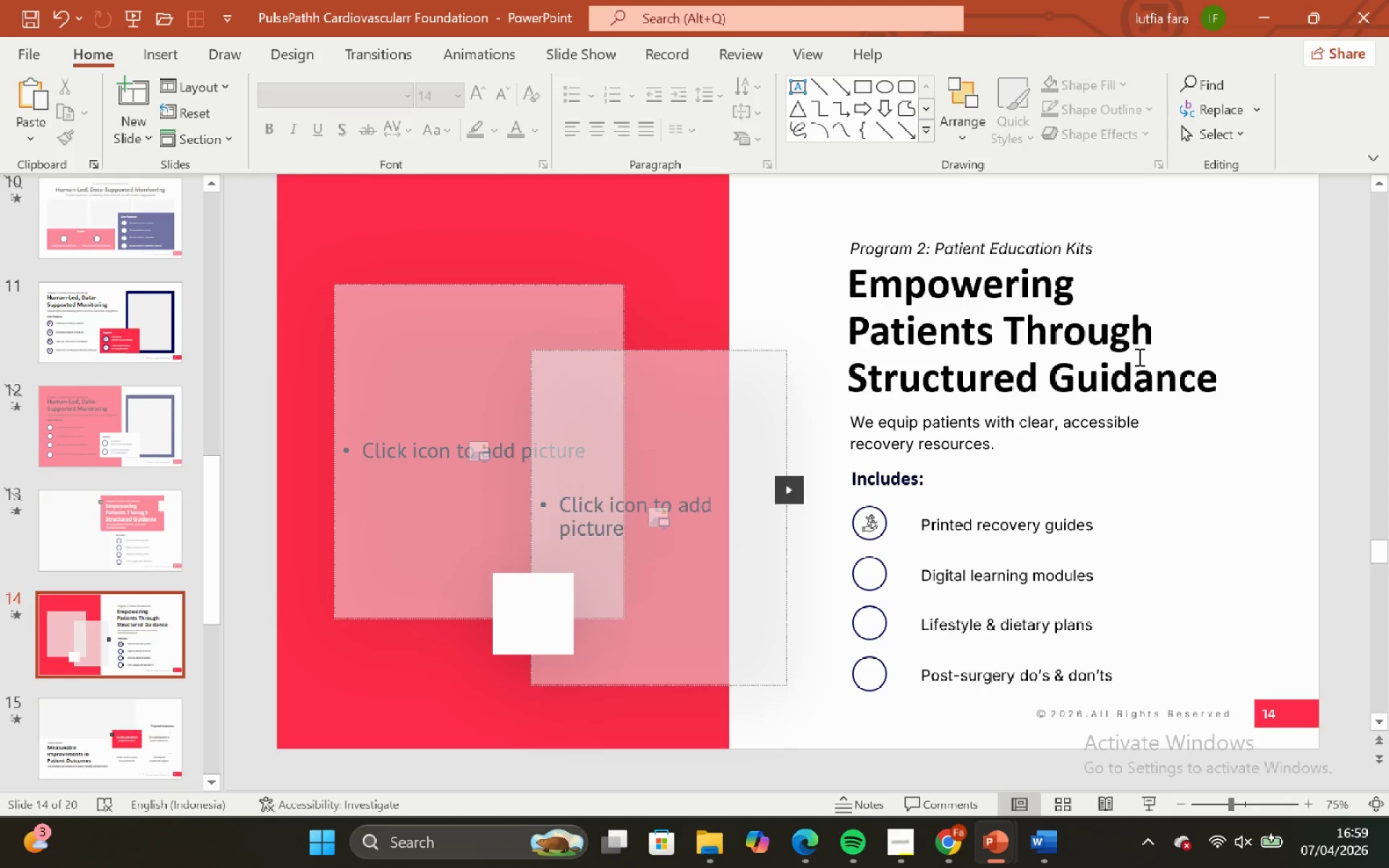 
left_click([1137, 357])
 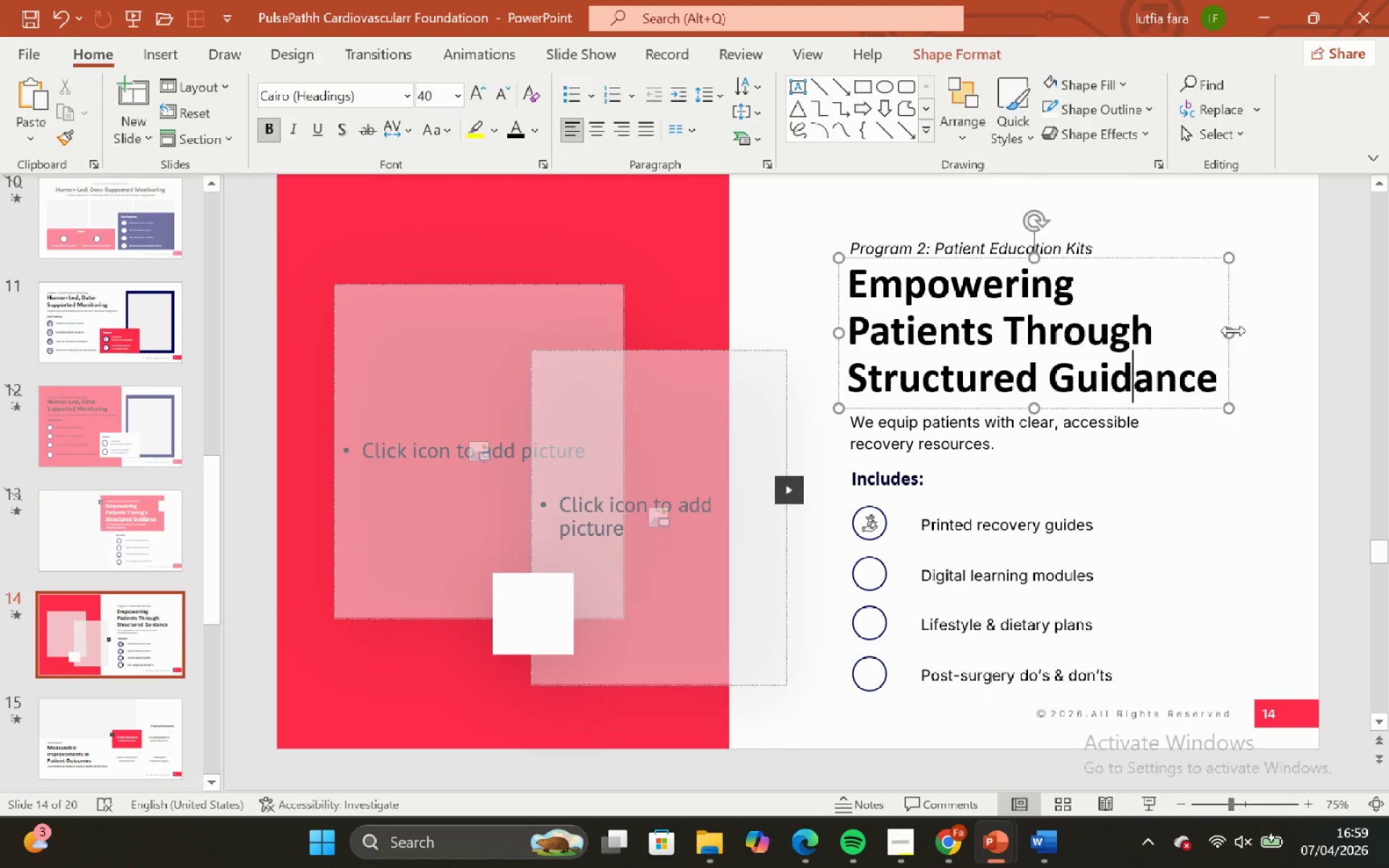 
left_click([1257, 313])
 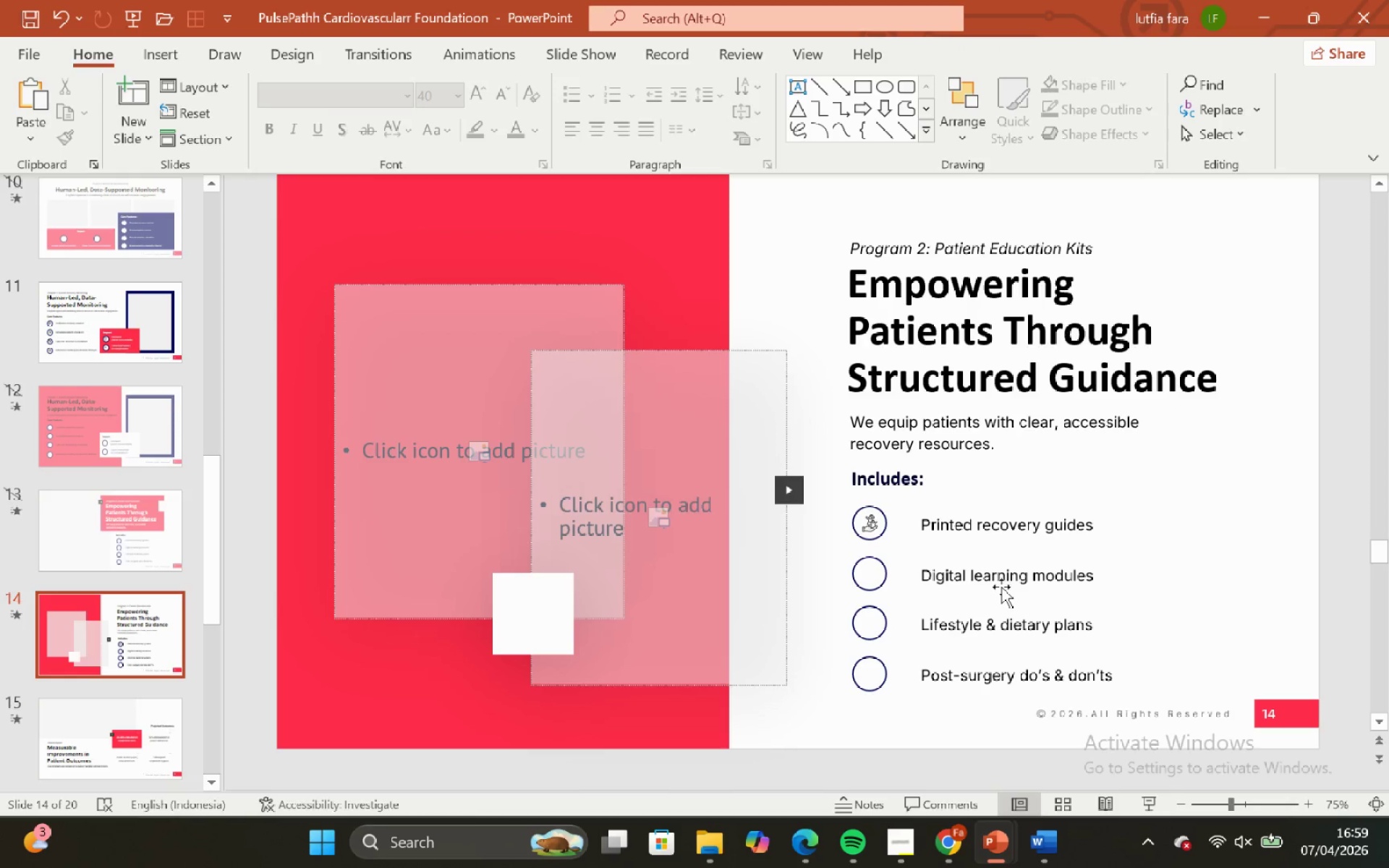 
left_click([993, 580])
 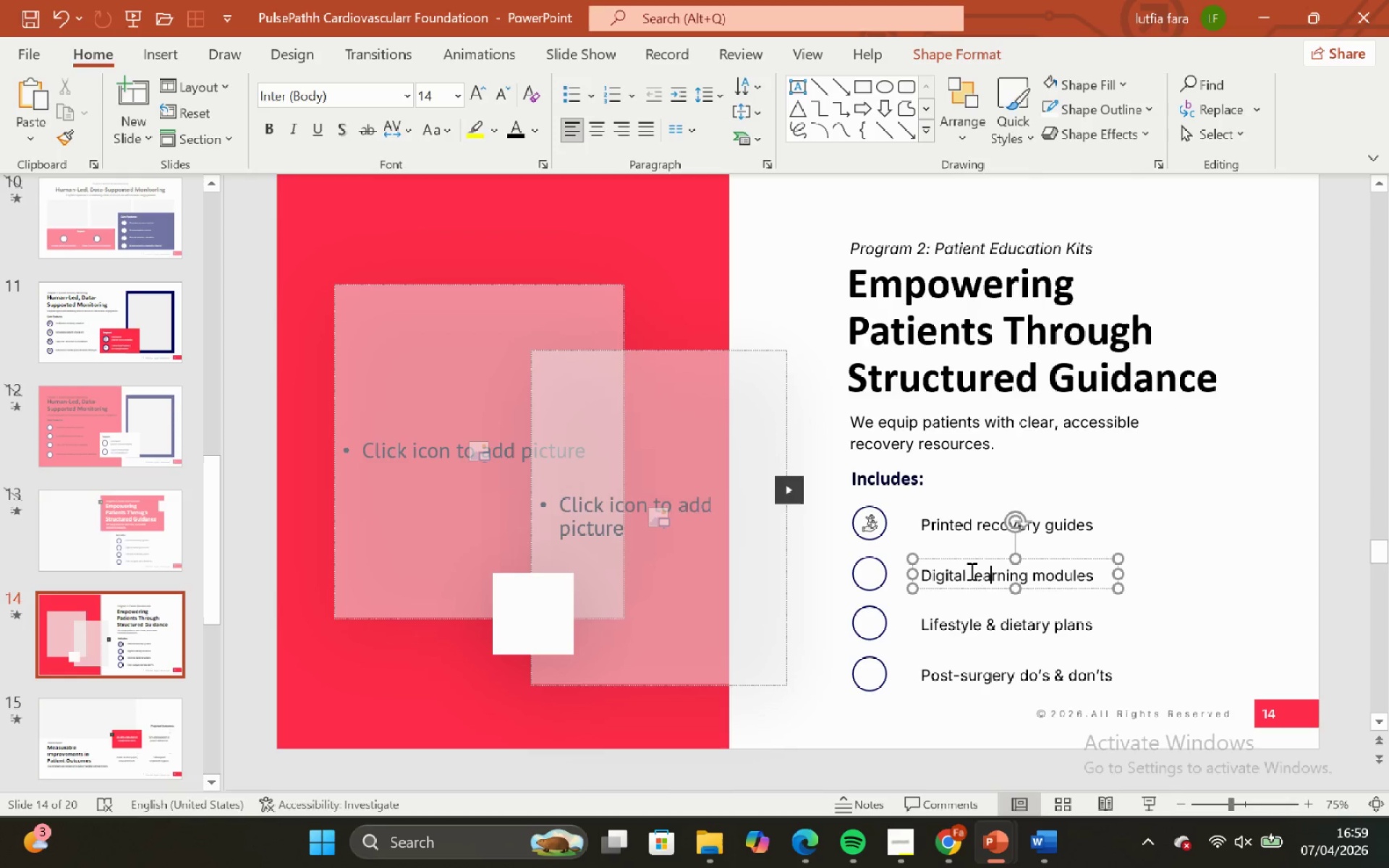 
wait(6.72)
 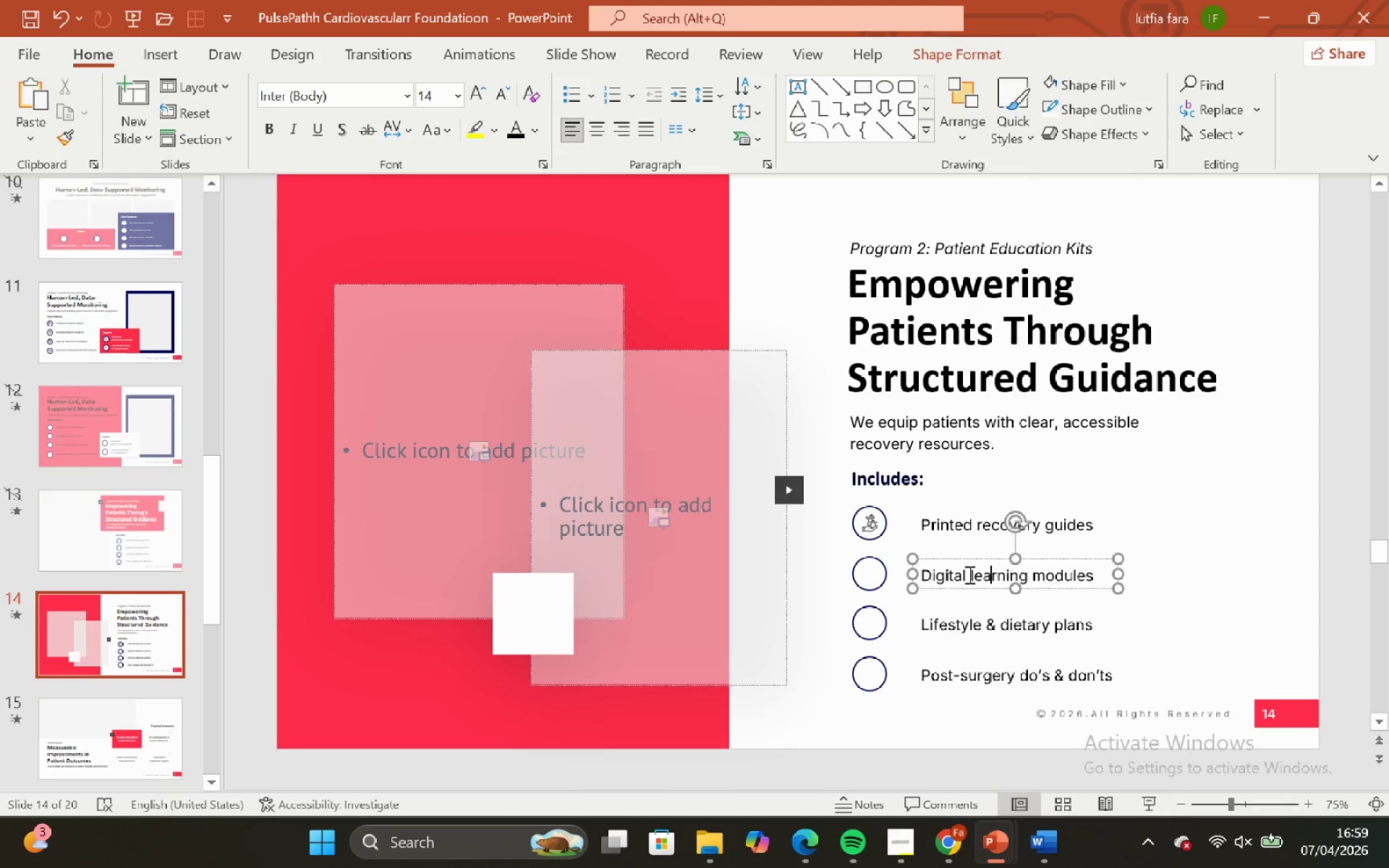 
left_click_drag(start_coordinate=[968, 574], to_coordinate=[989, 573])
 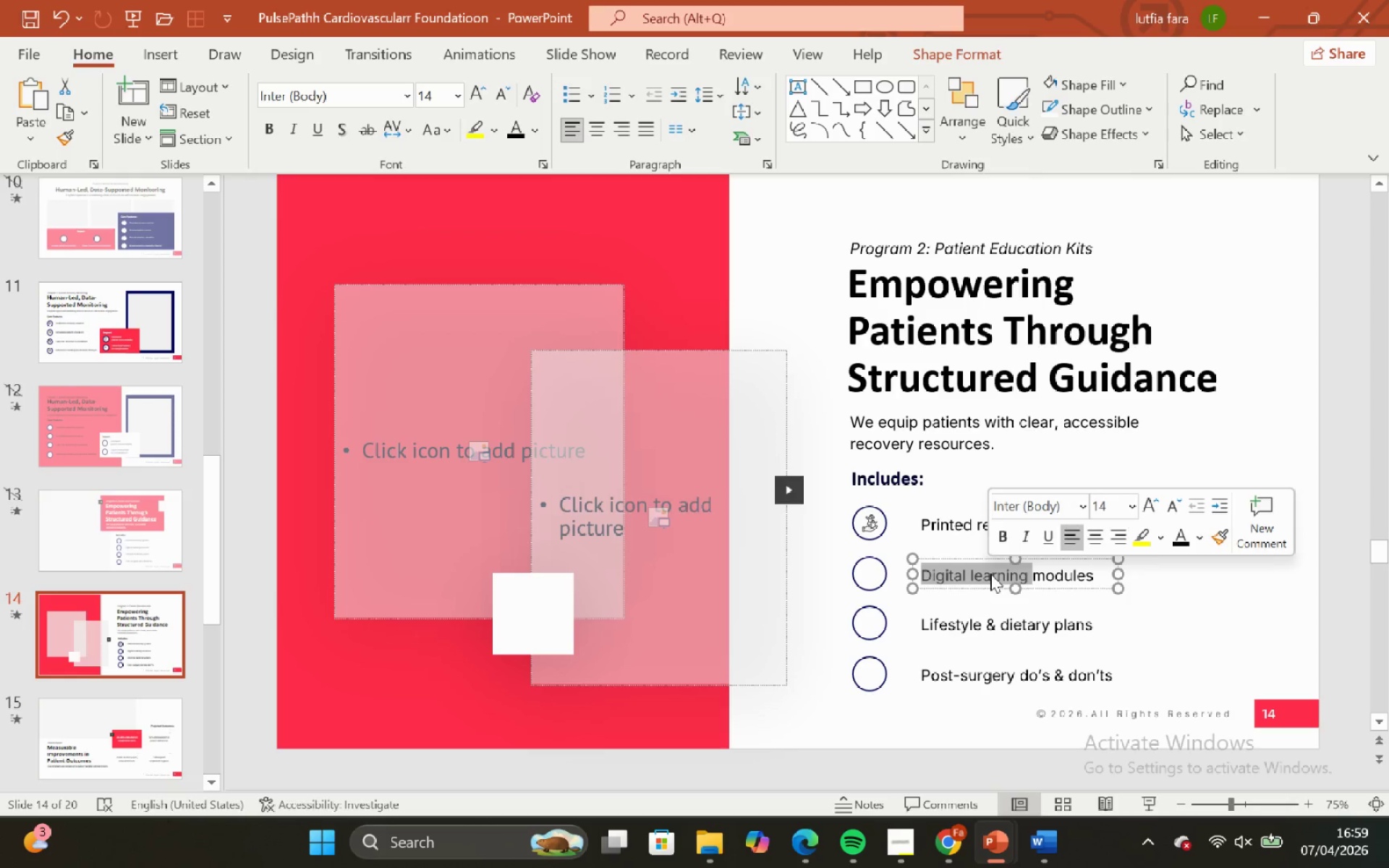 
left_click([991, 574])
 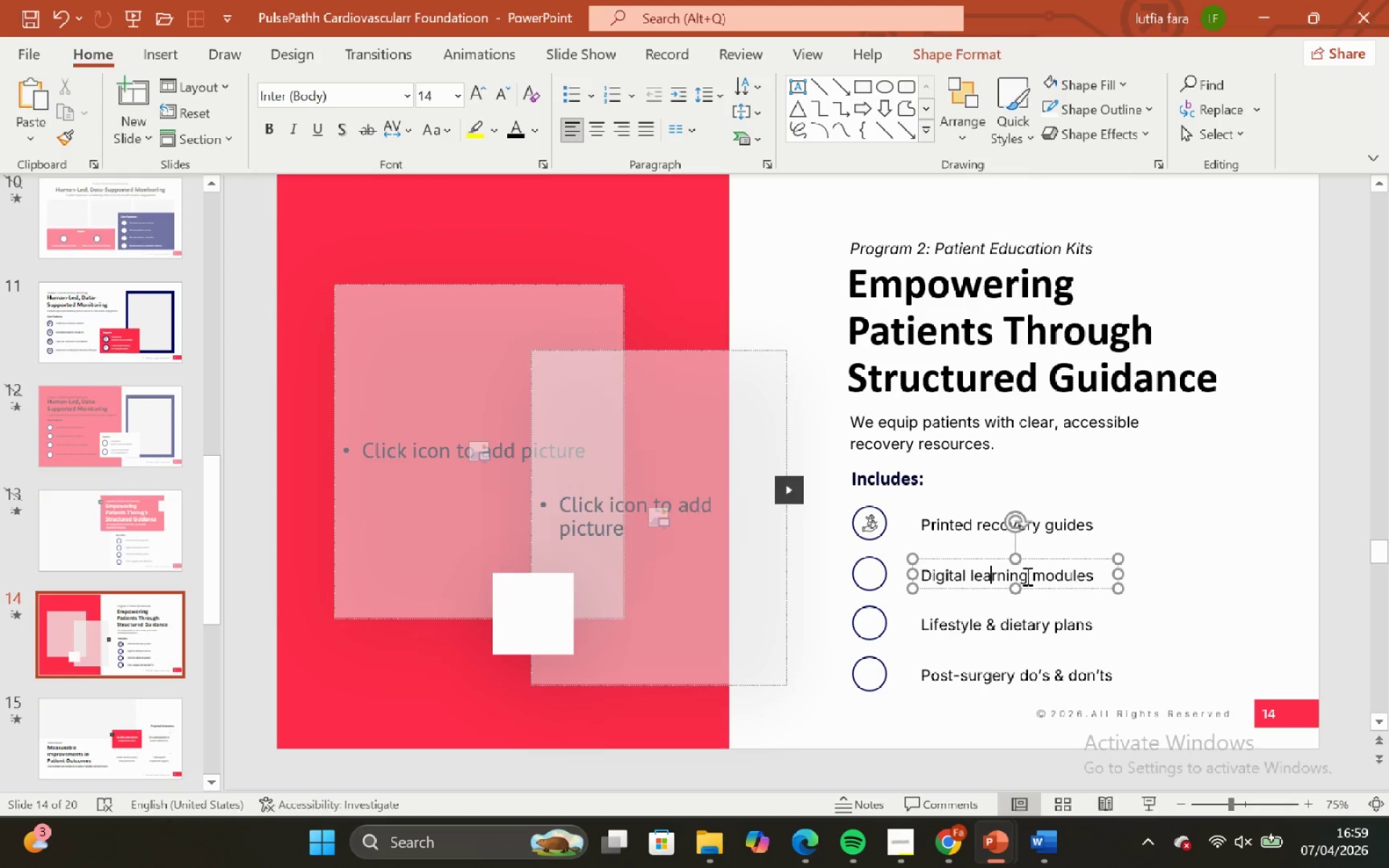 
left_click([1026, 576])
 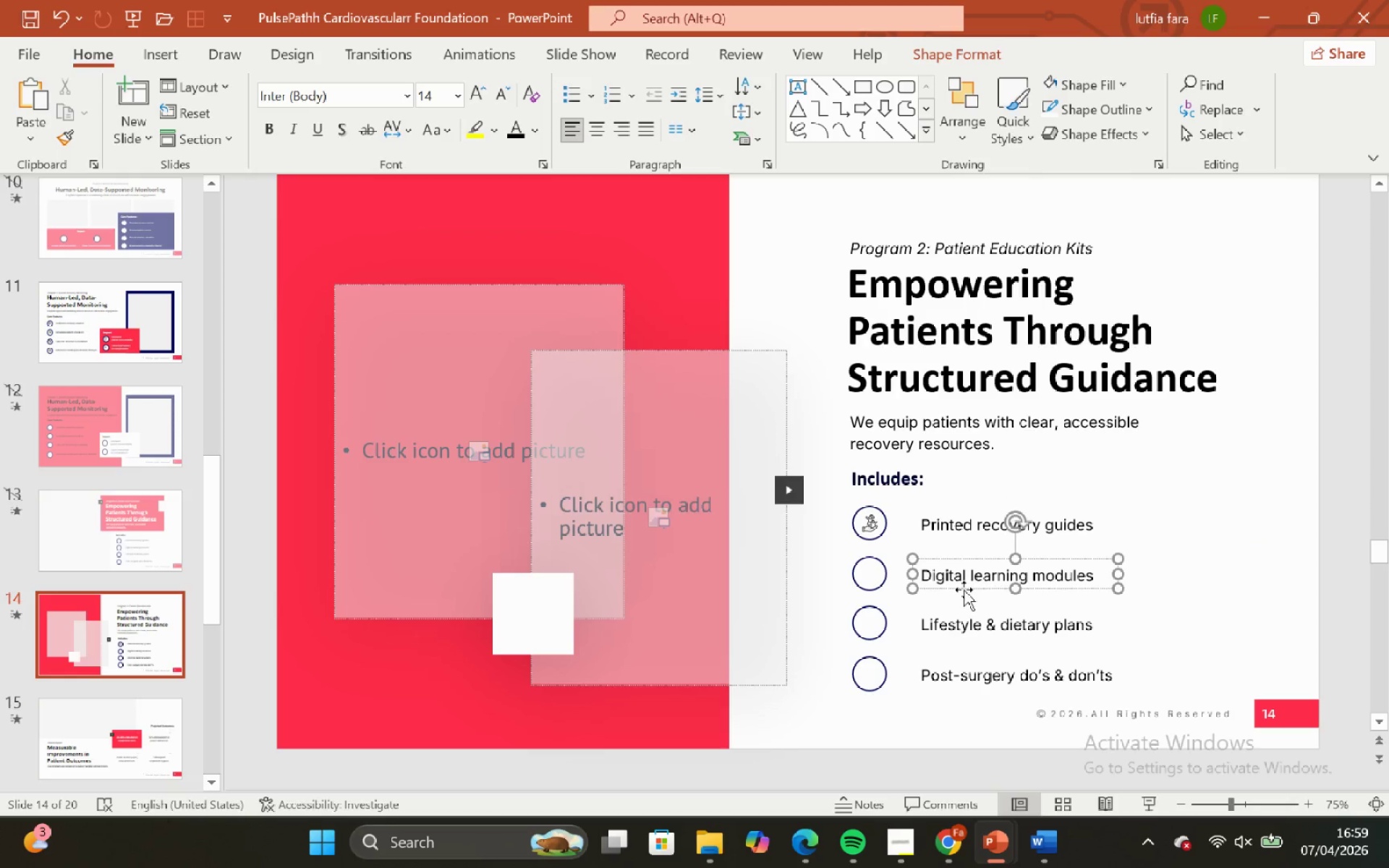 
hold_key(key=ShiftLeft, duration=1.59)
left_click([969, 578])
 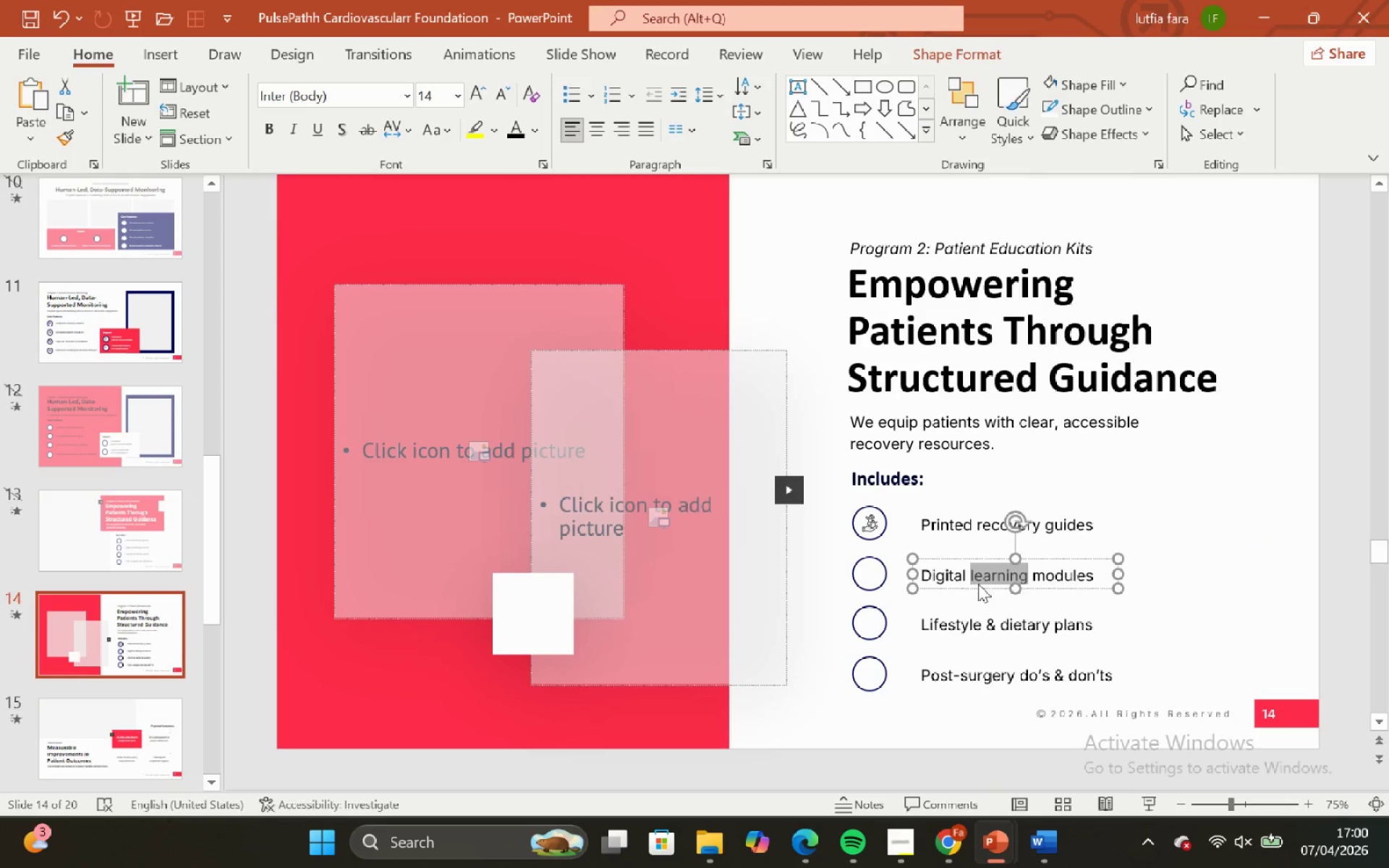 
key(Control+C)
 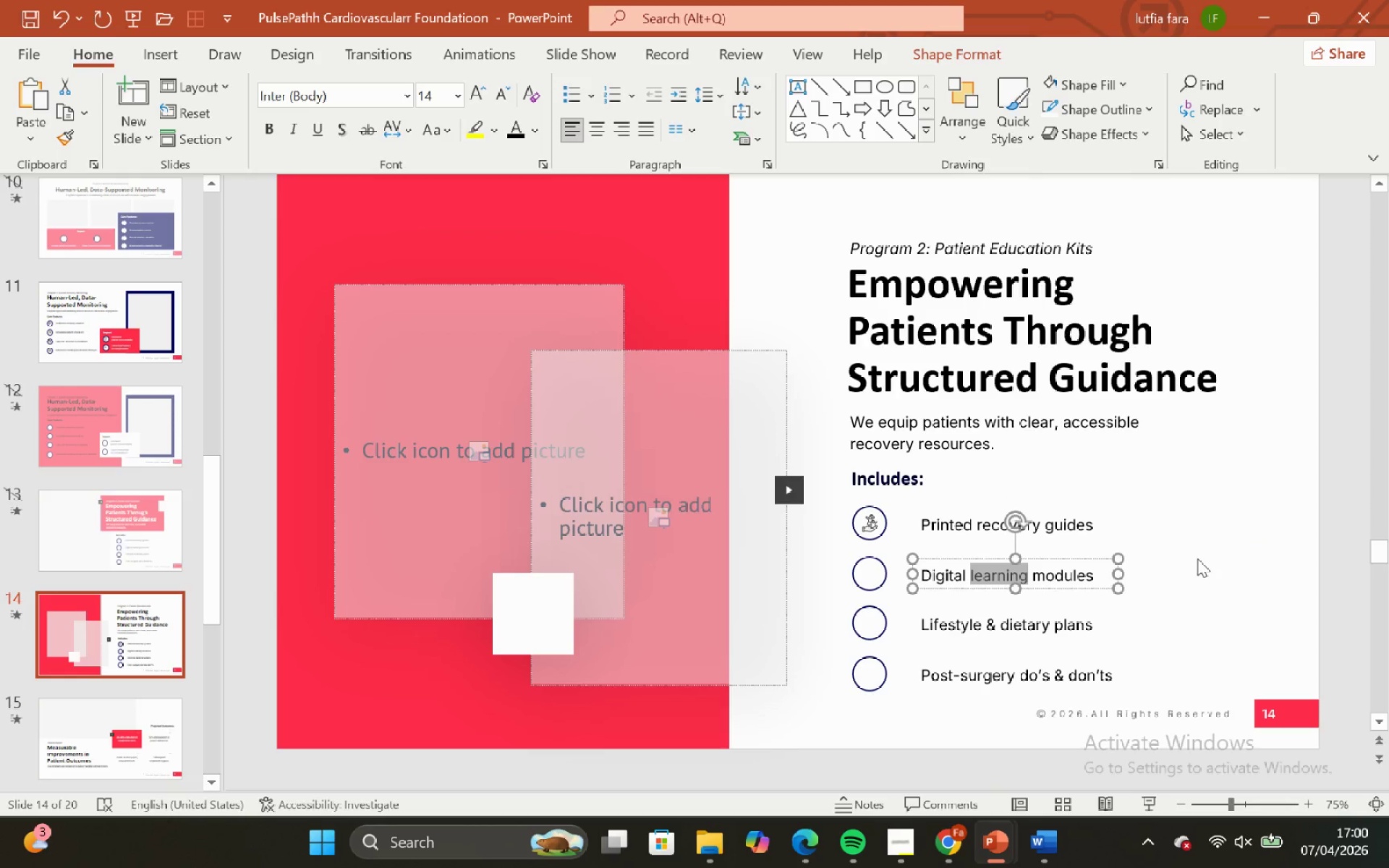 
left_click([1199, 558])
 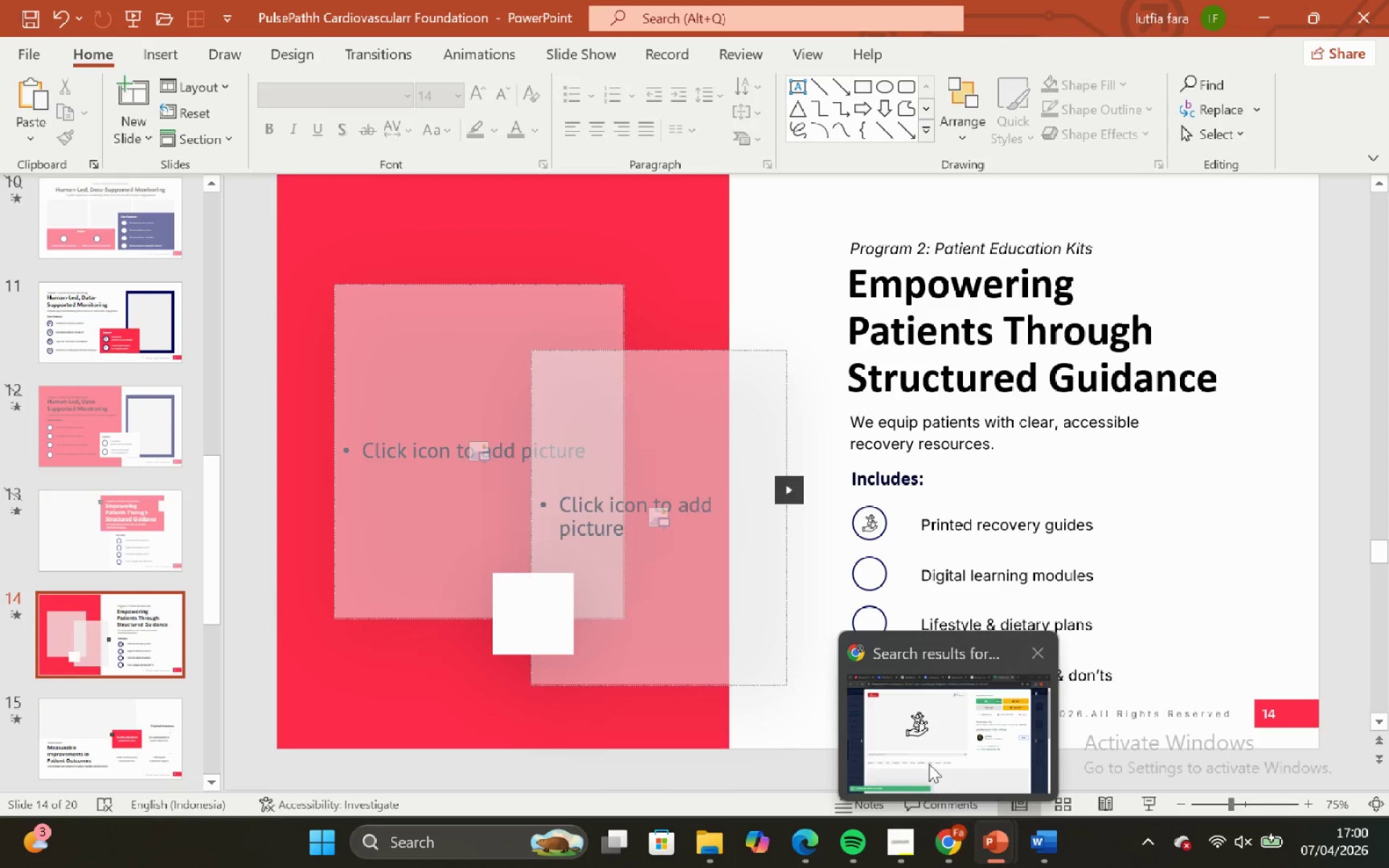 
left_click([927, 762])
 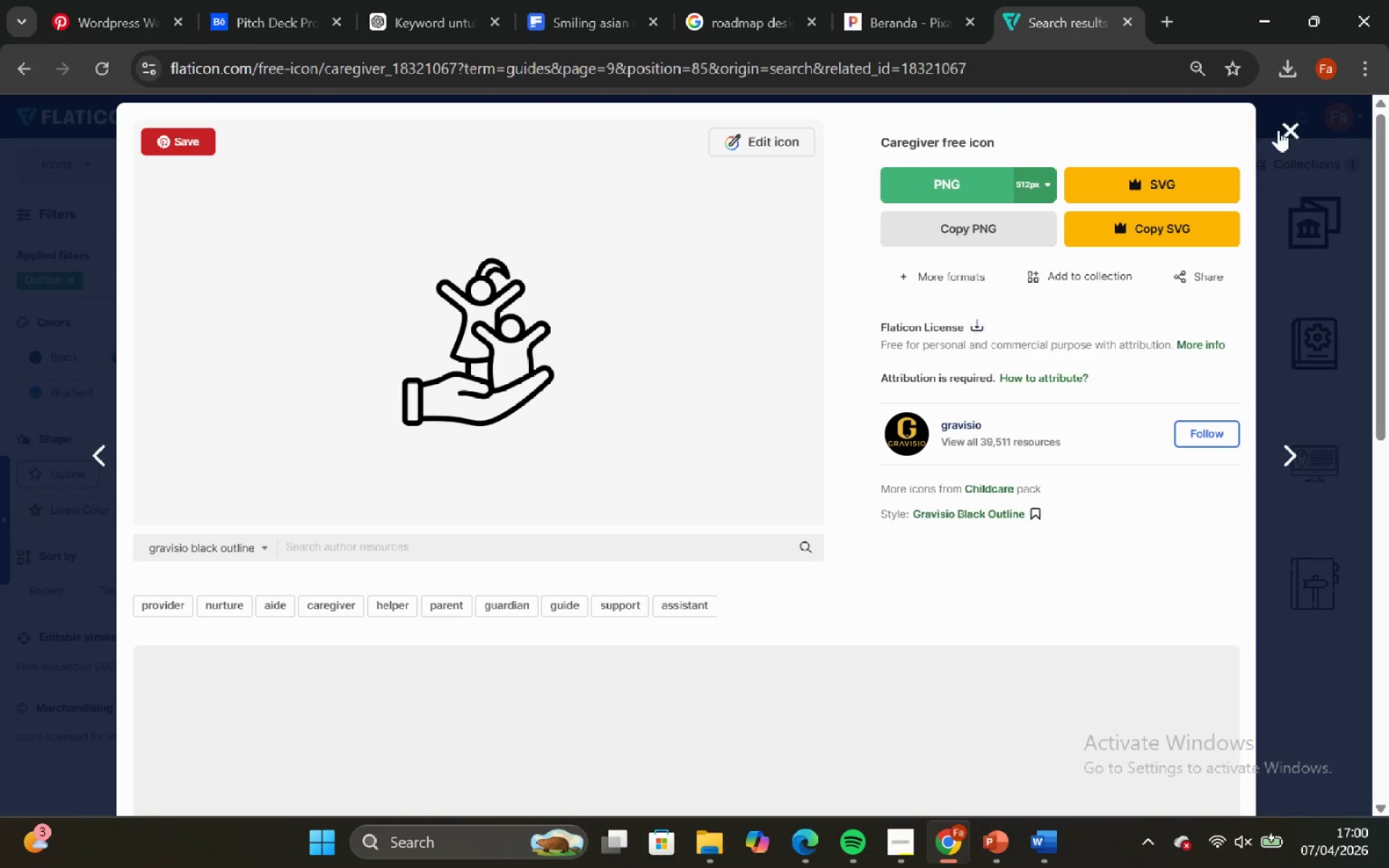 
wait(6.66)
 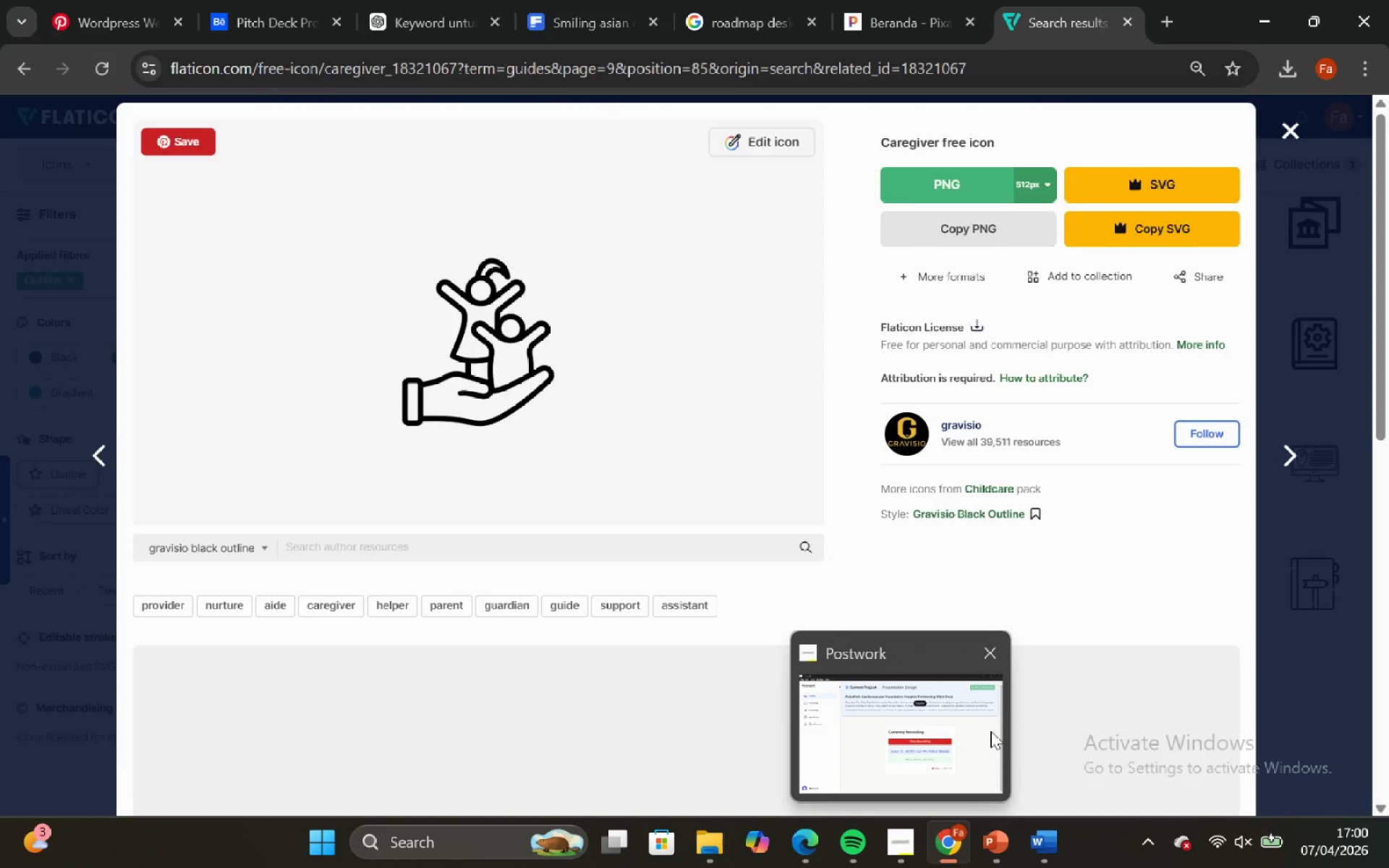 
left_click([144, 168])
 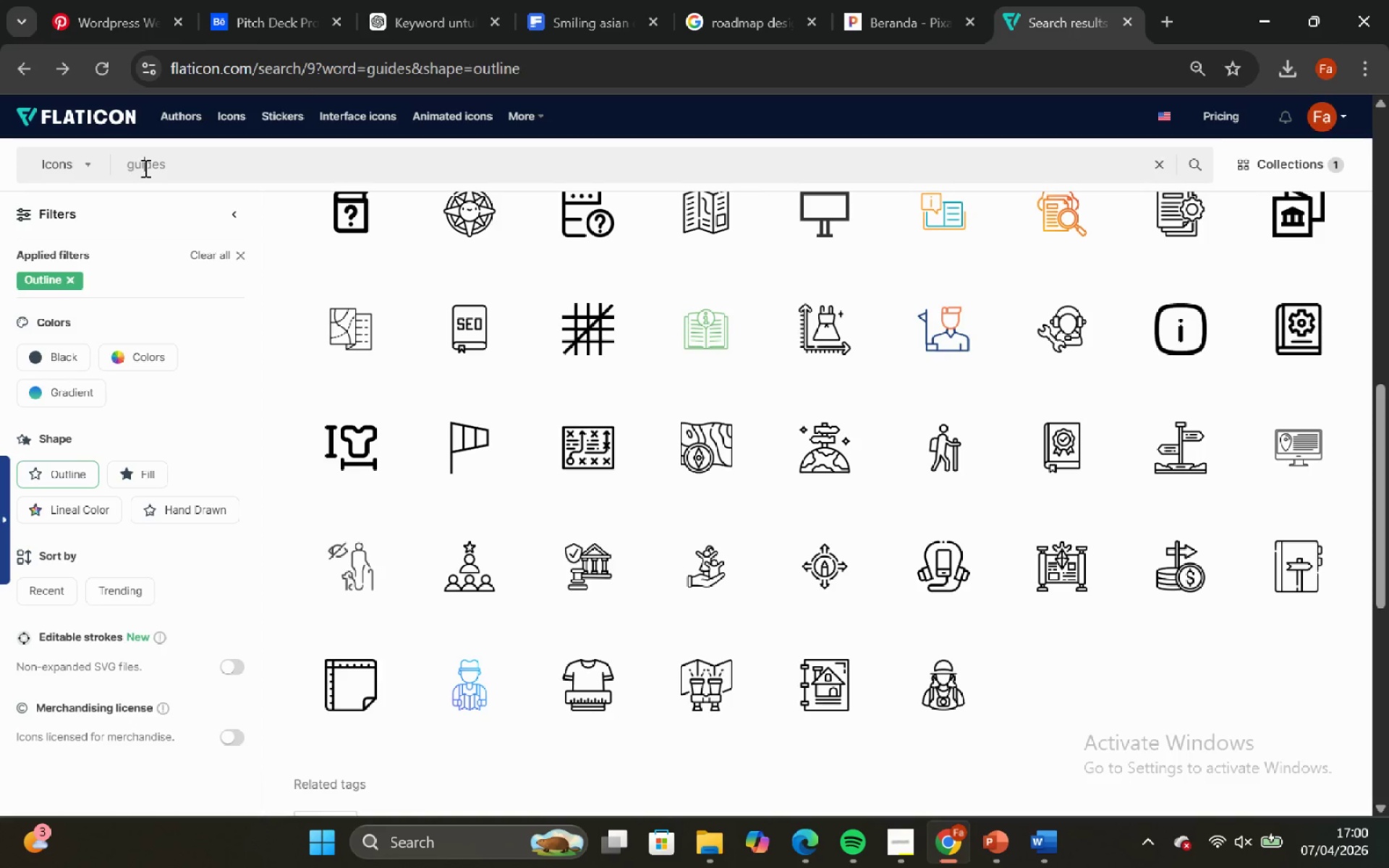 
key(Control+A)
 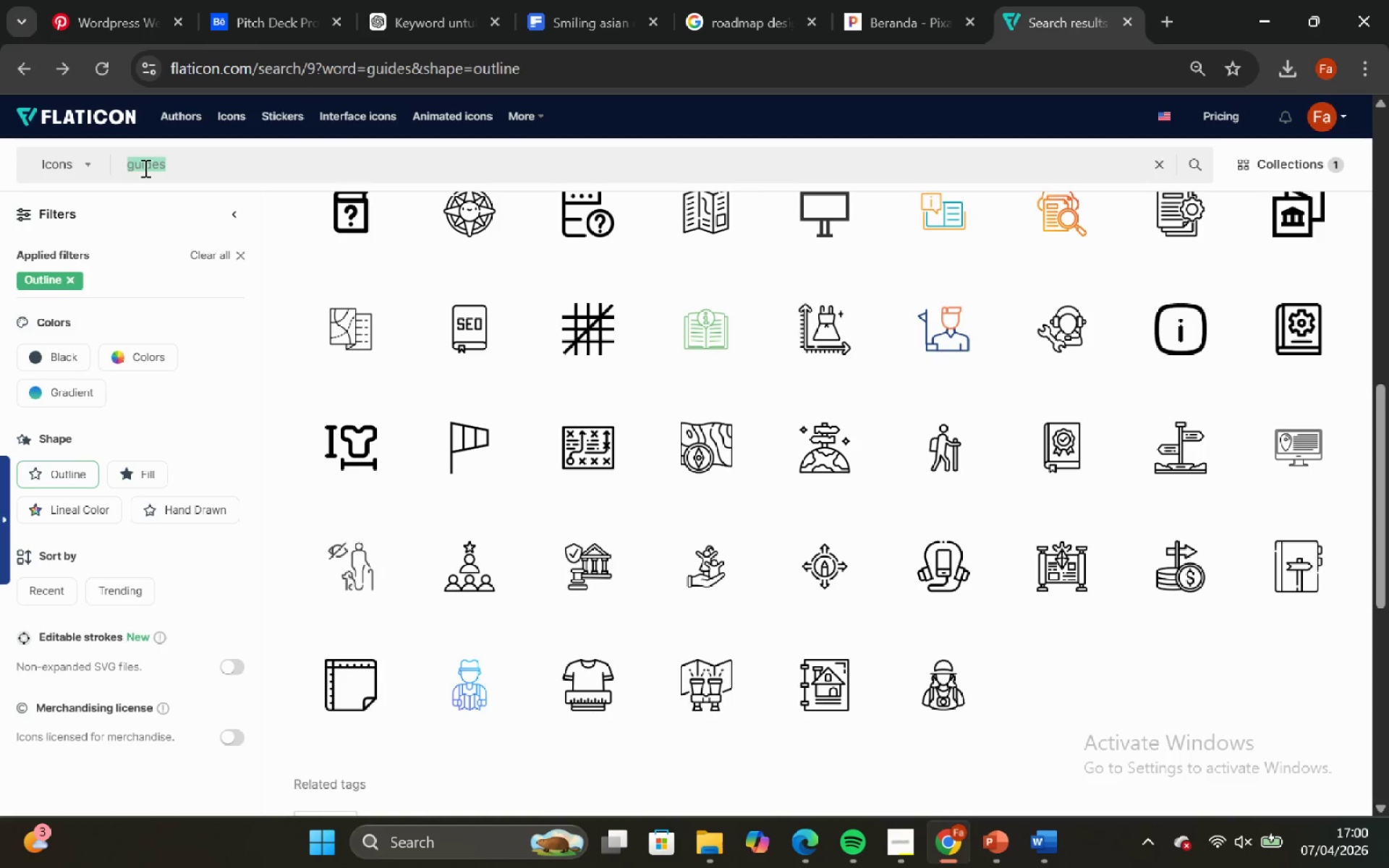 
key(Control+V)
 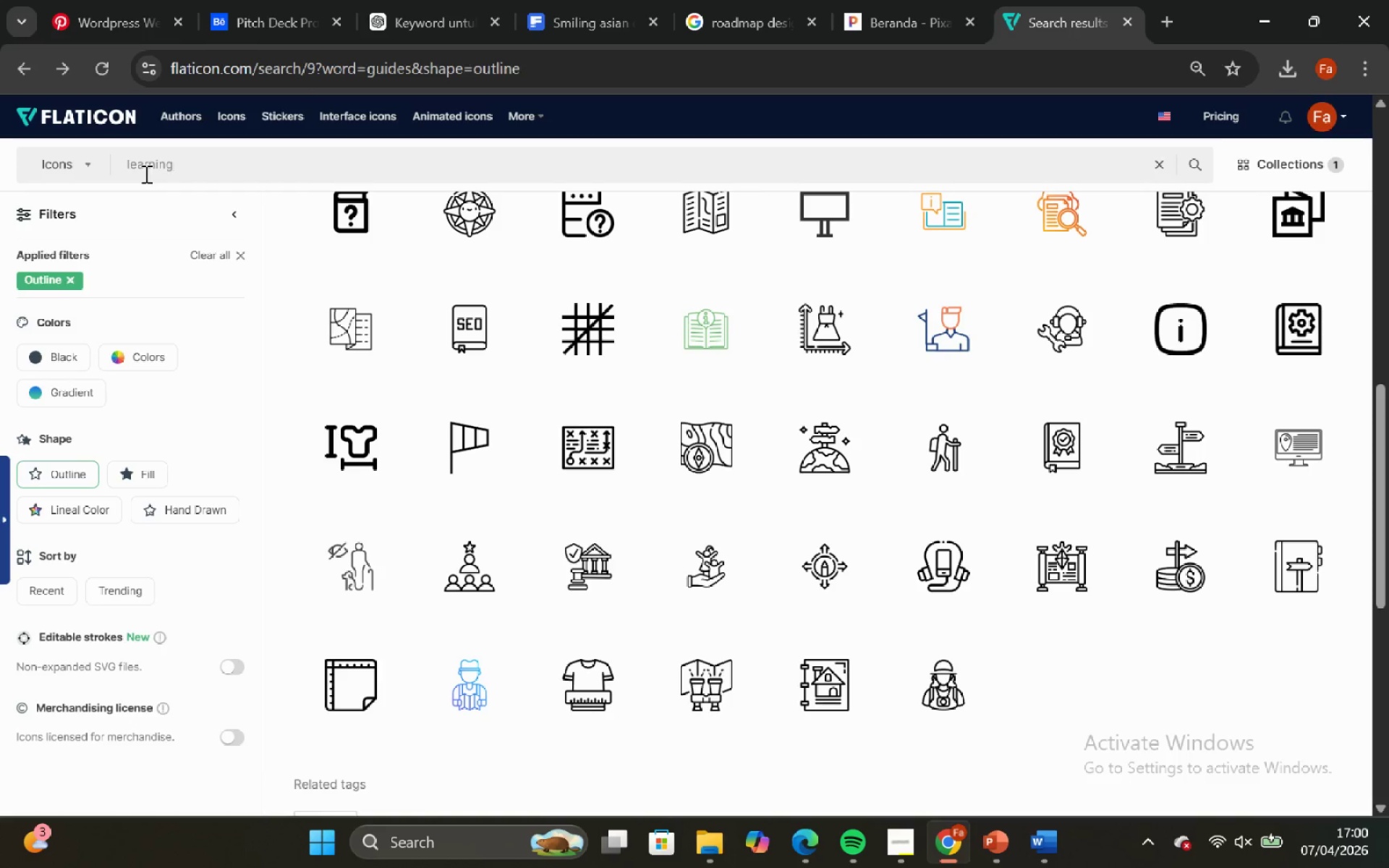 
key(Enter)
 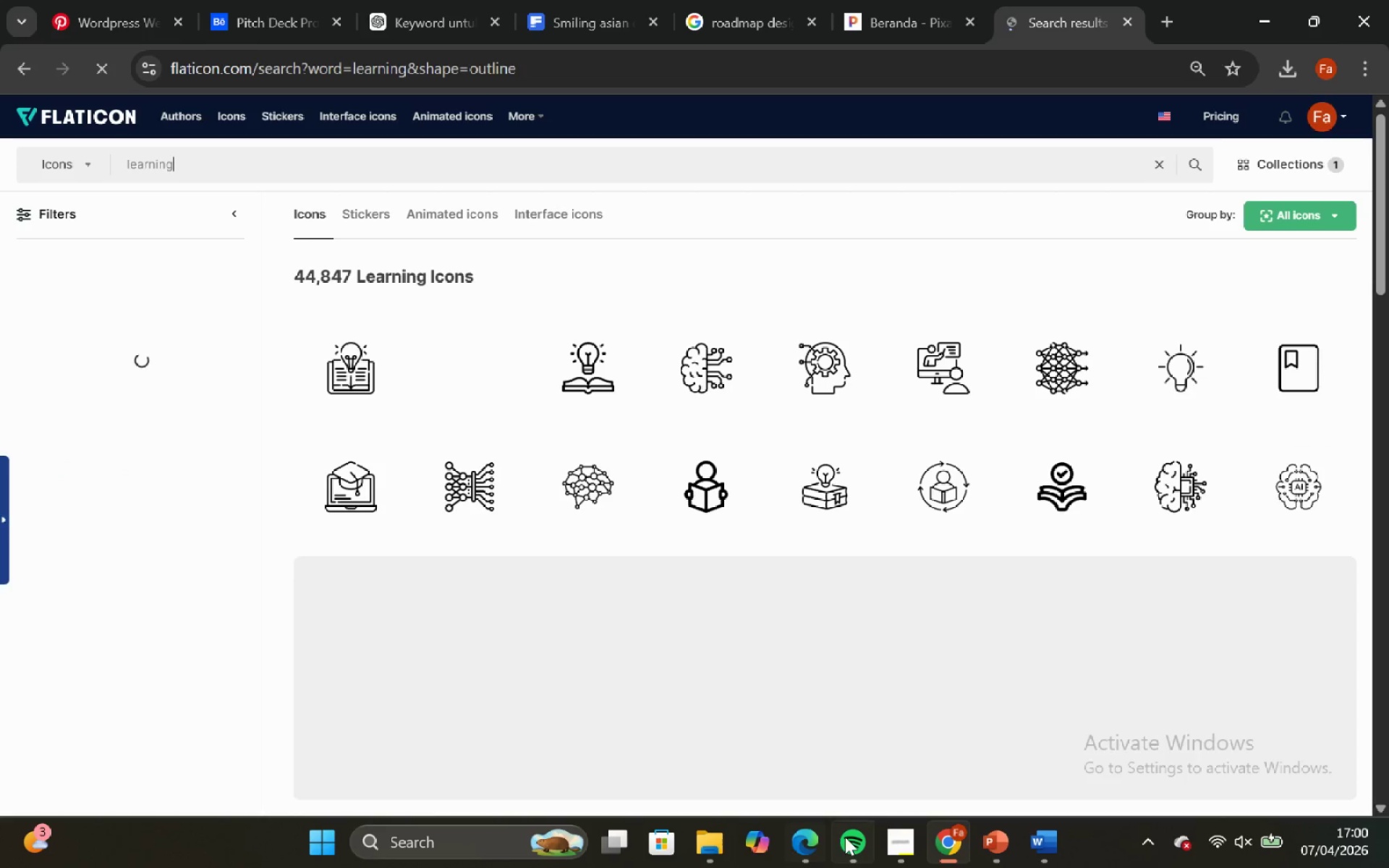 
left_click([889, 836])